 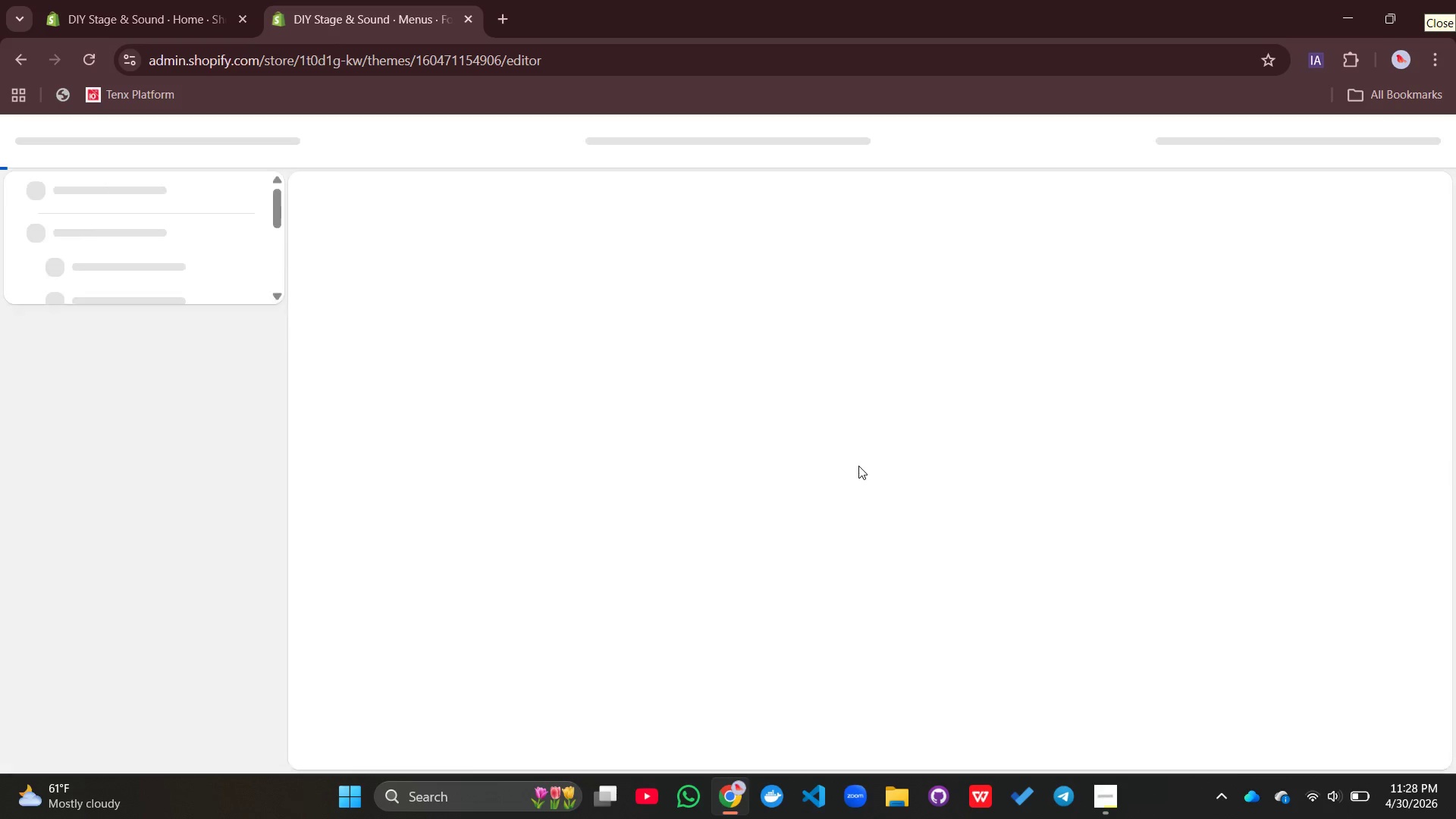 
scroll: coordinate [858, 466], scroll_direction: down, amount: 3.0
 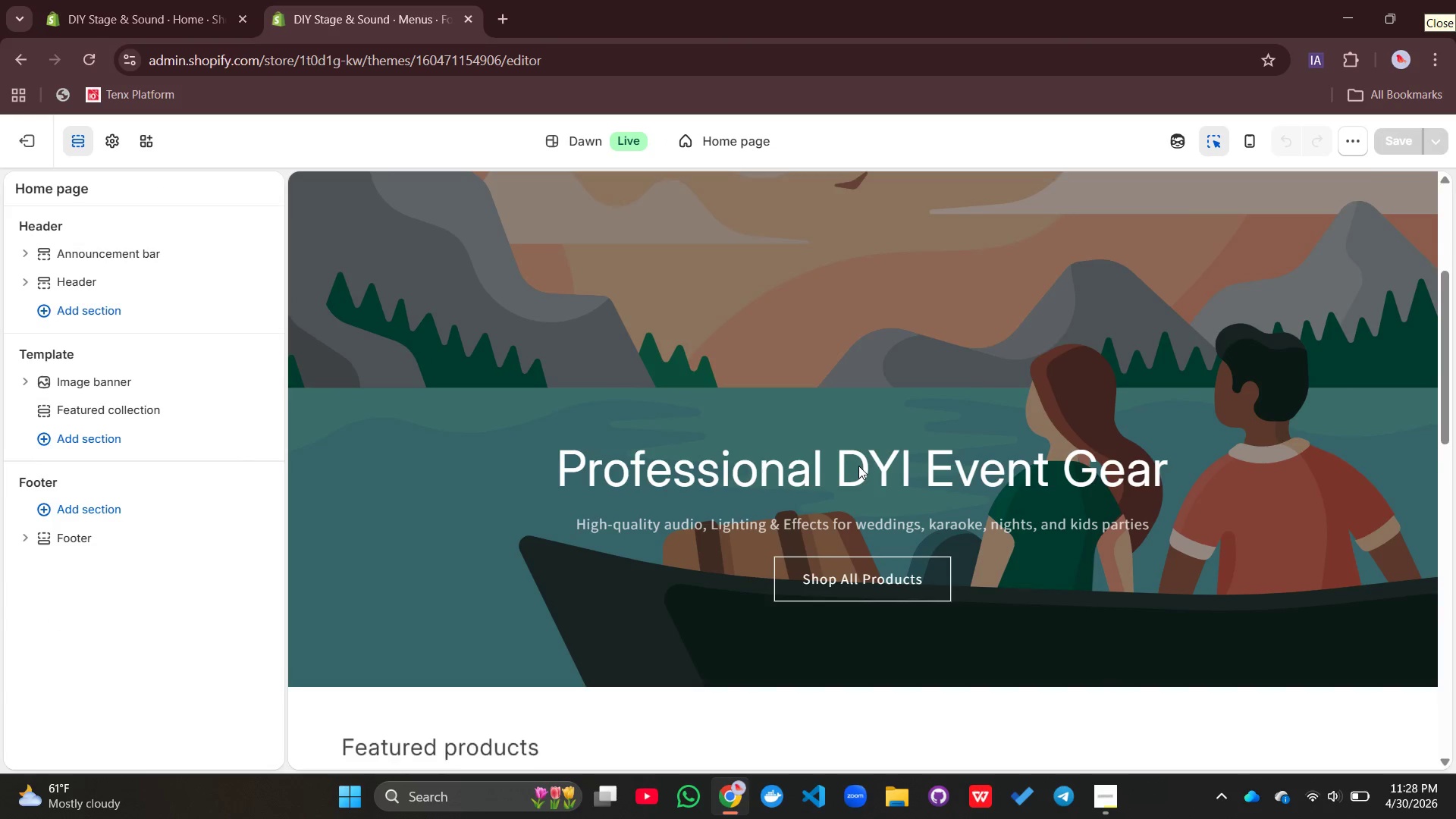 
scroll: coordinate [858, 466], scroll_direction: up, amount: 7.0
 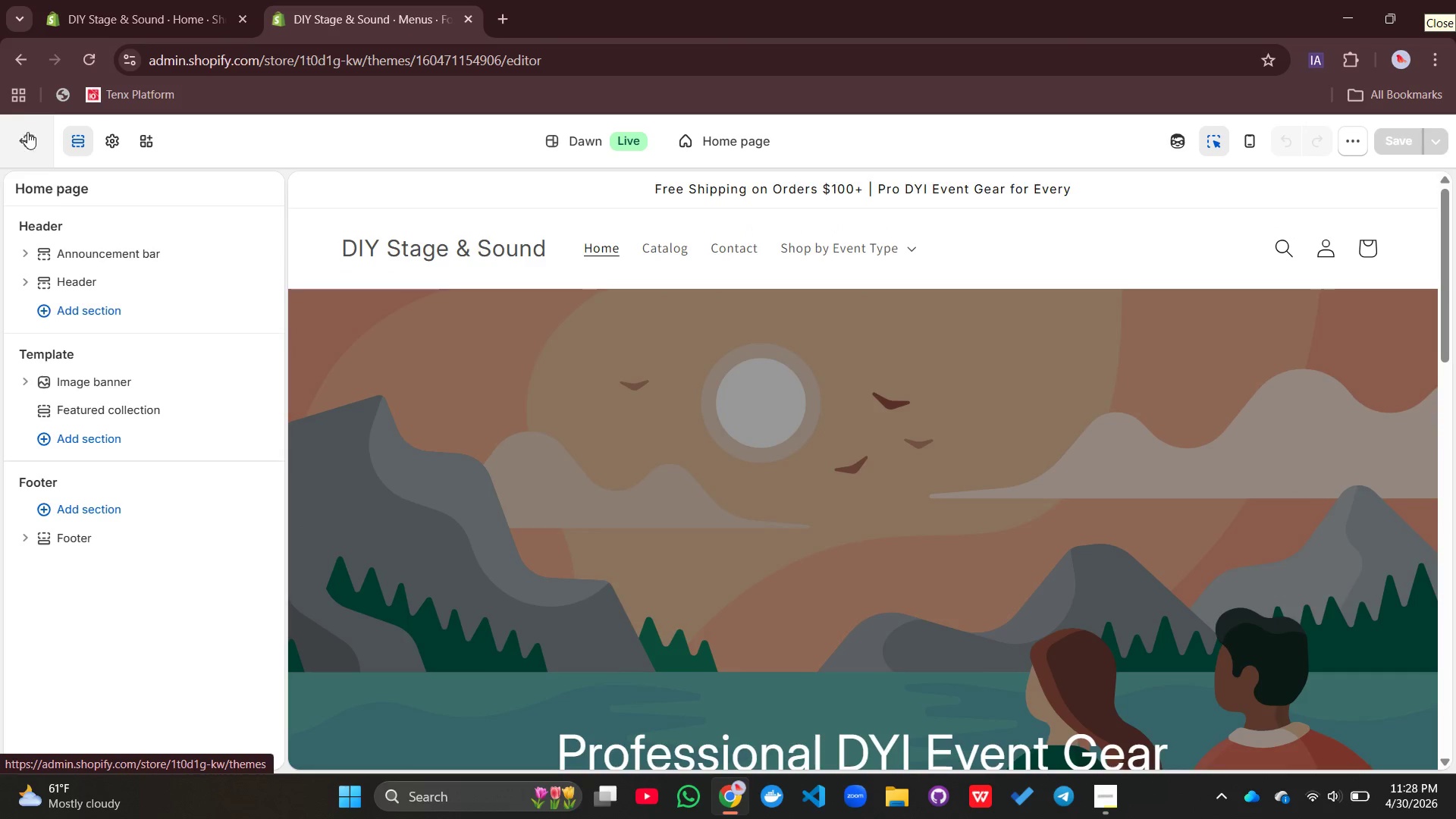 
left_click([26, 137])
 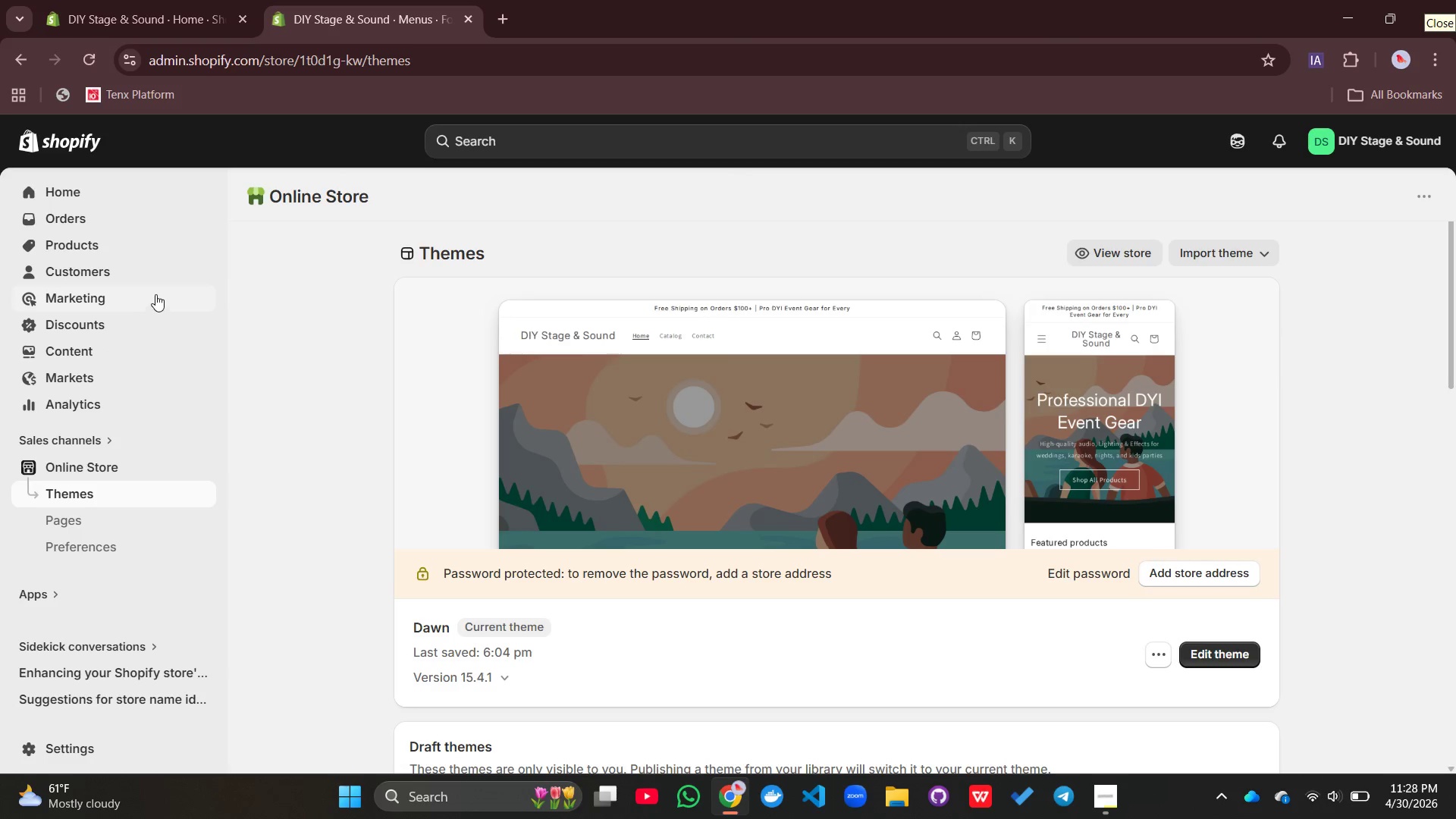 
left_click([169, 249])
 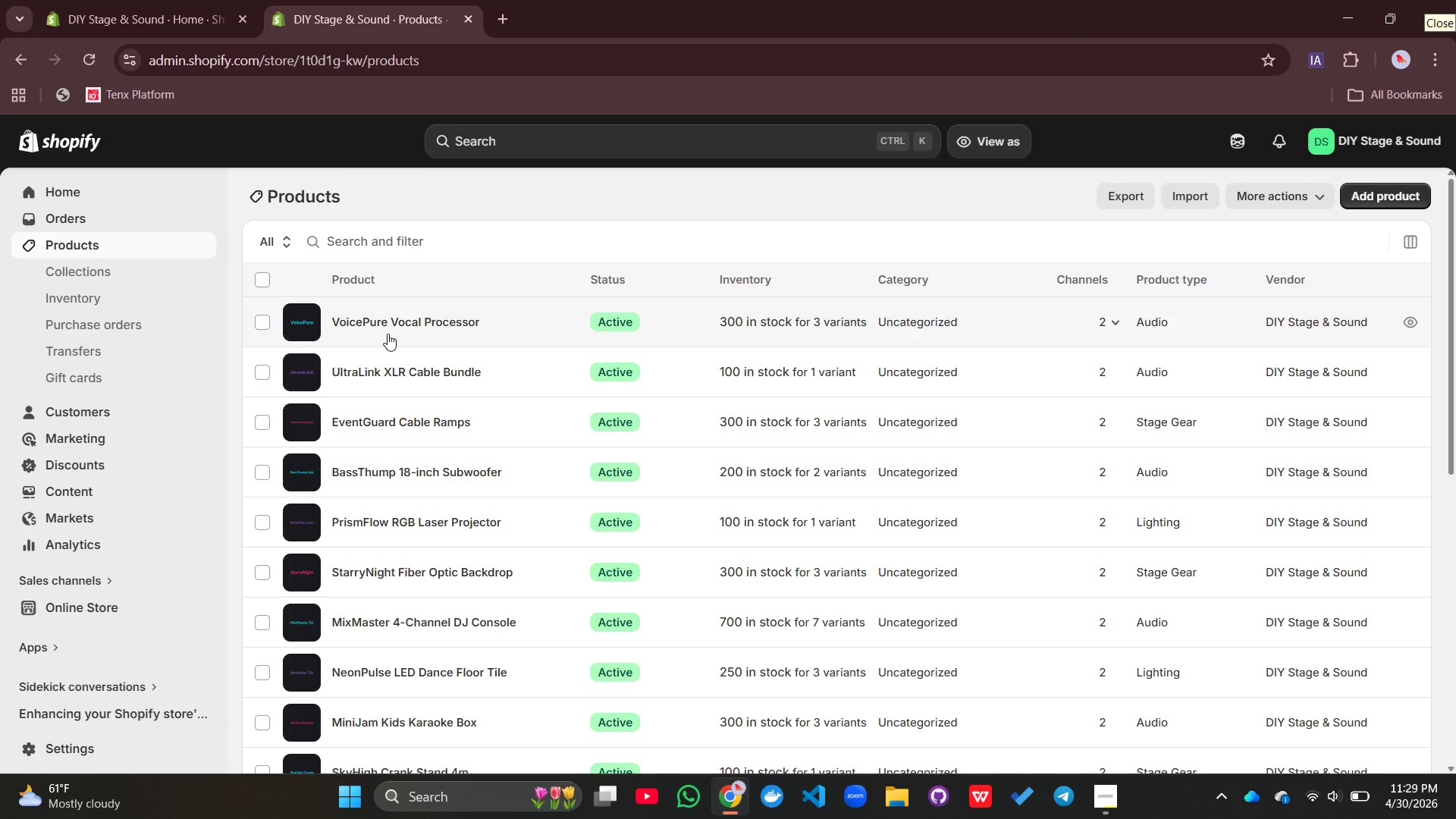 
wait(8.69)
 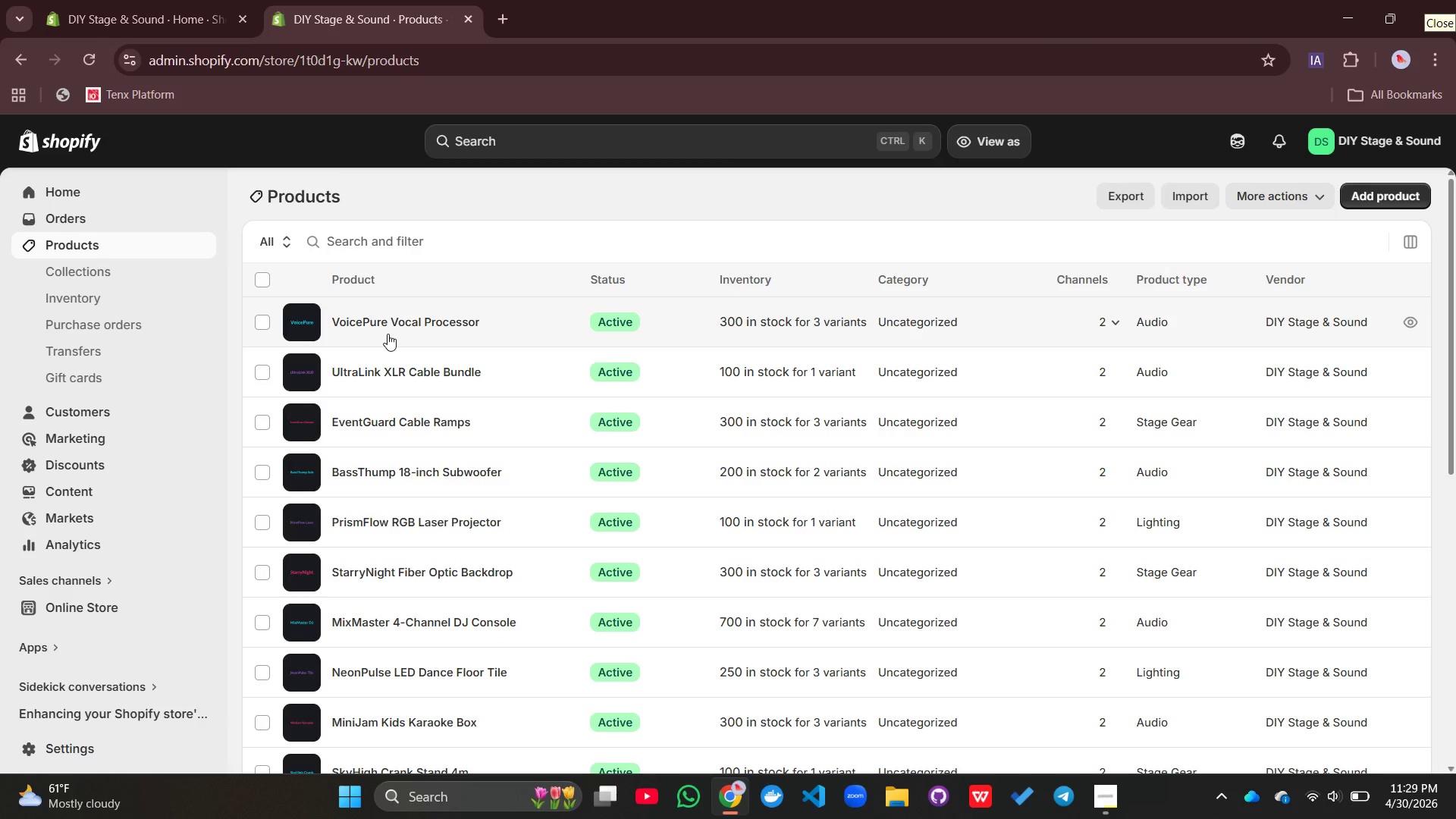 
left_click([680, 373])
 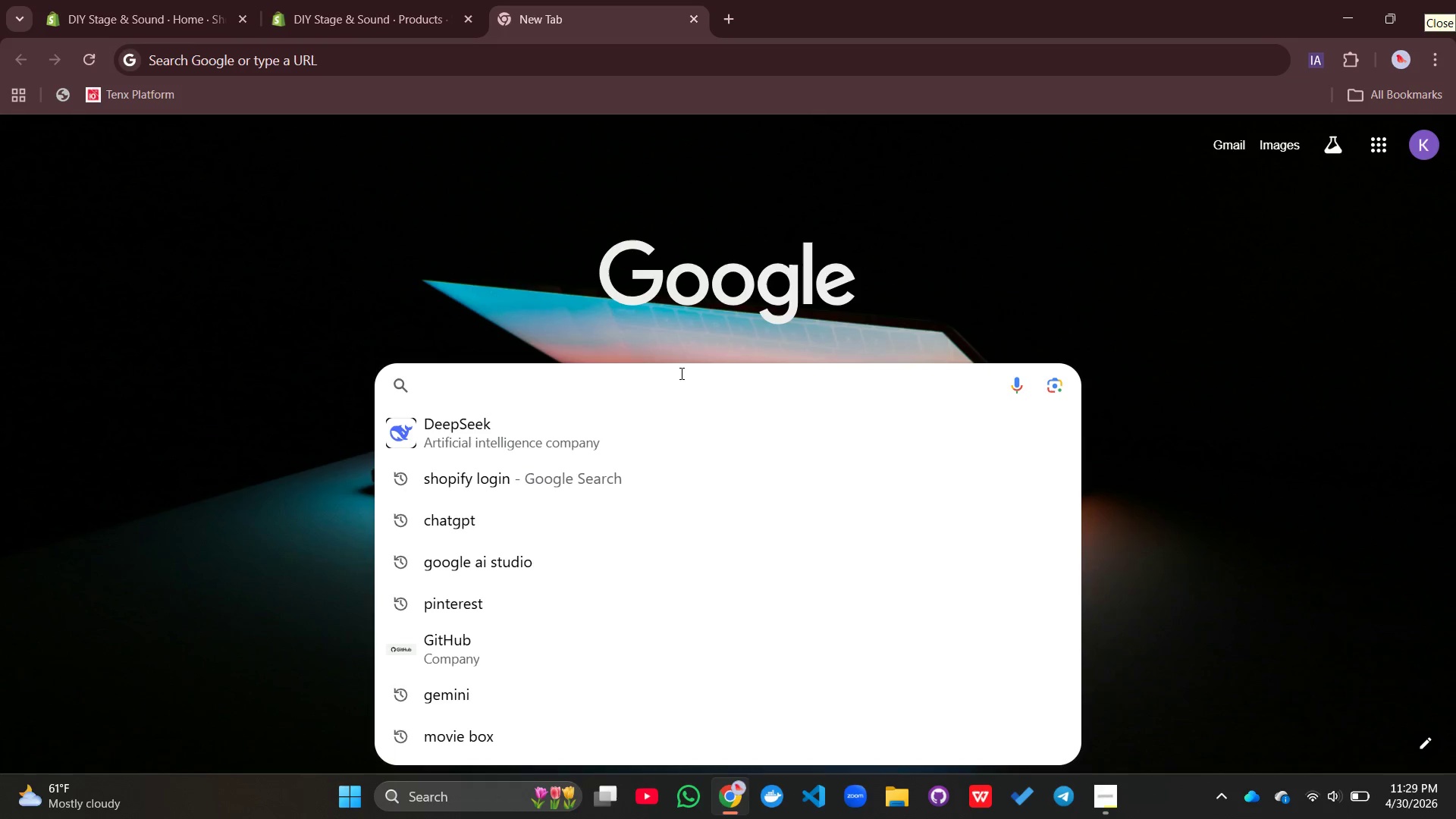 
type(vocal pure vocal proc)
key(Backspace)
type(cessor)
 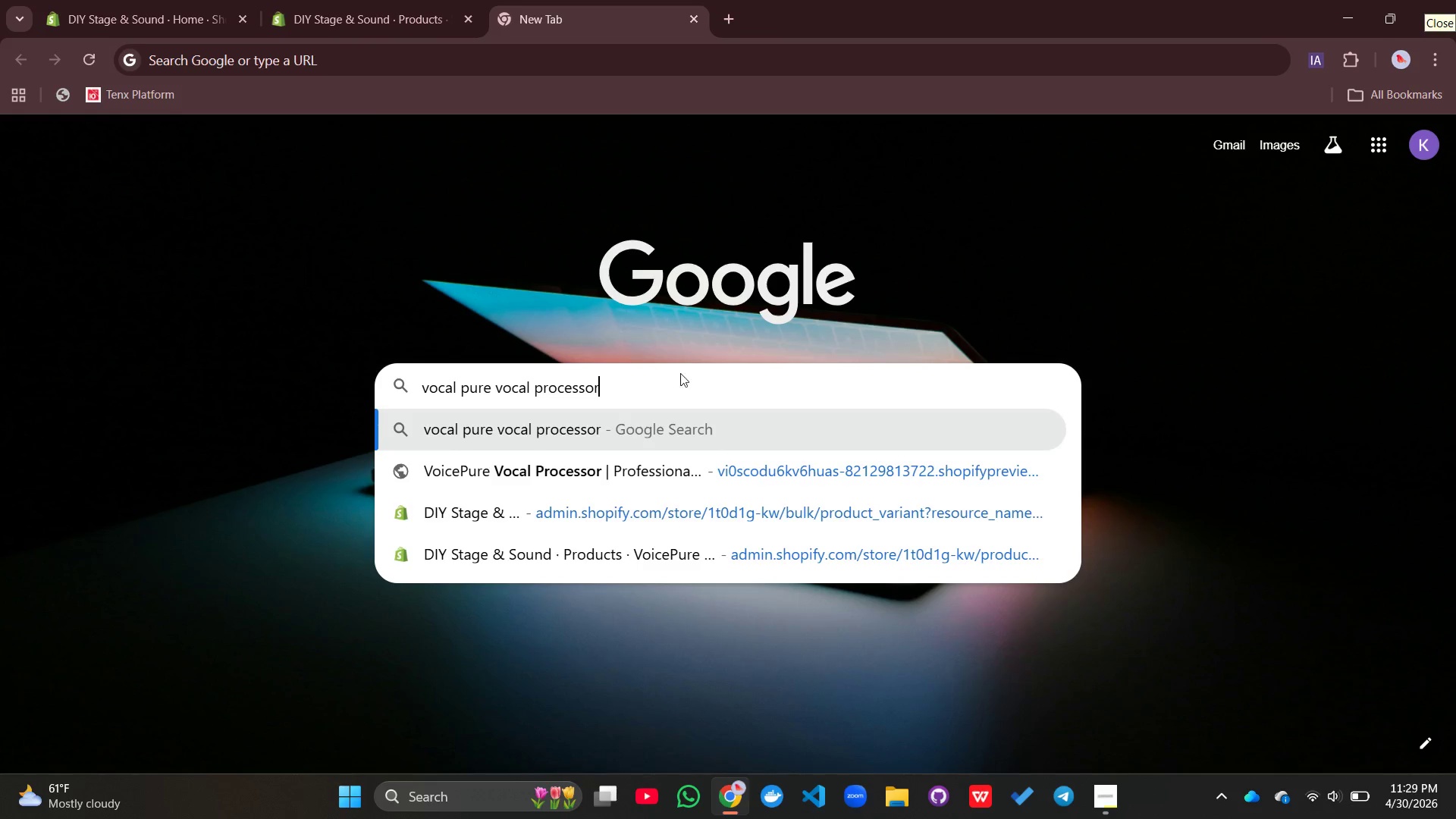 
key(Enter)
 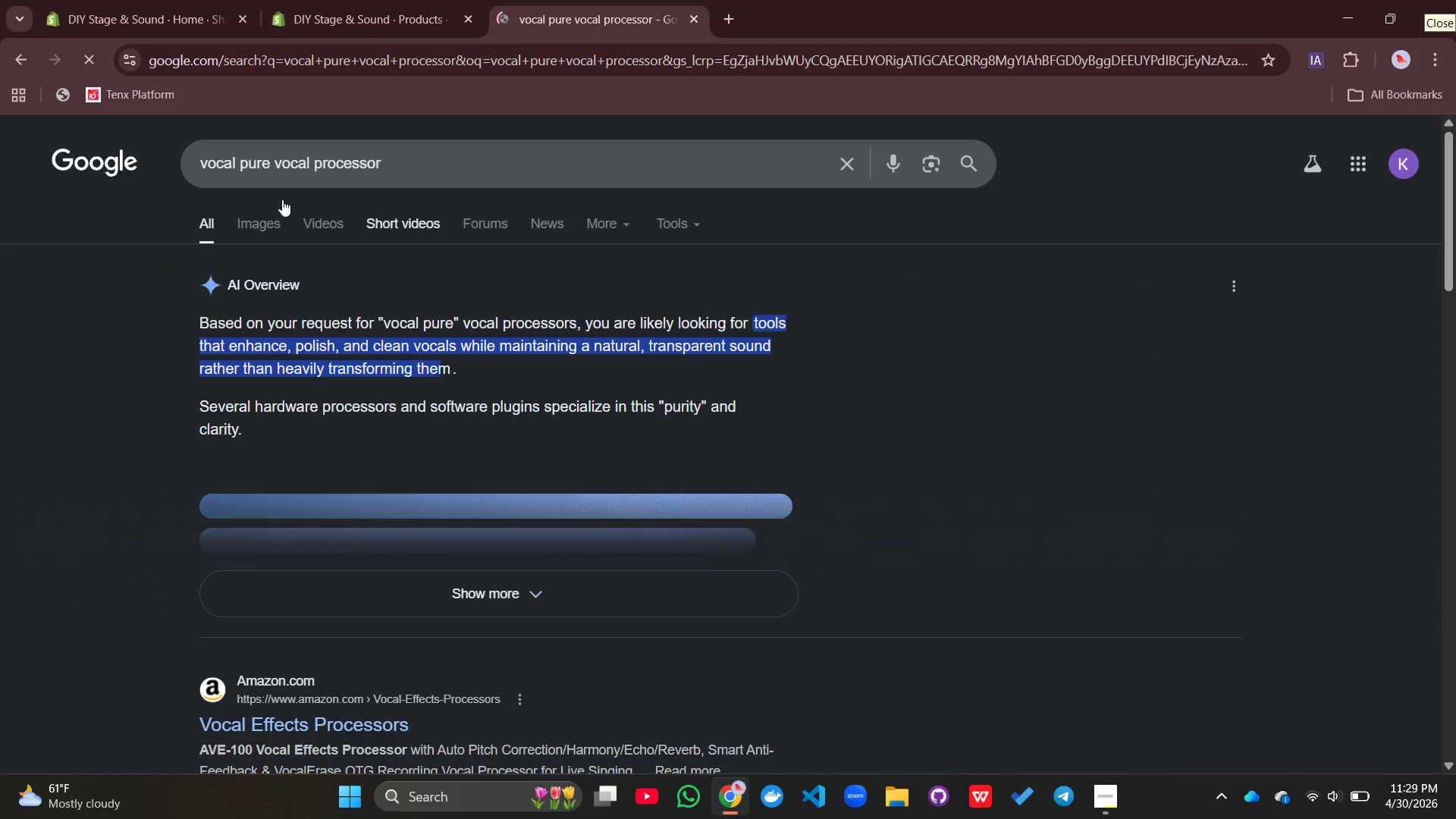 
left_click([276, 215])
 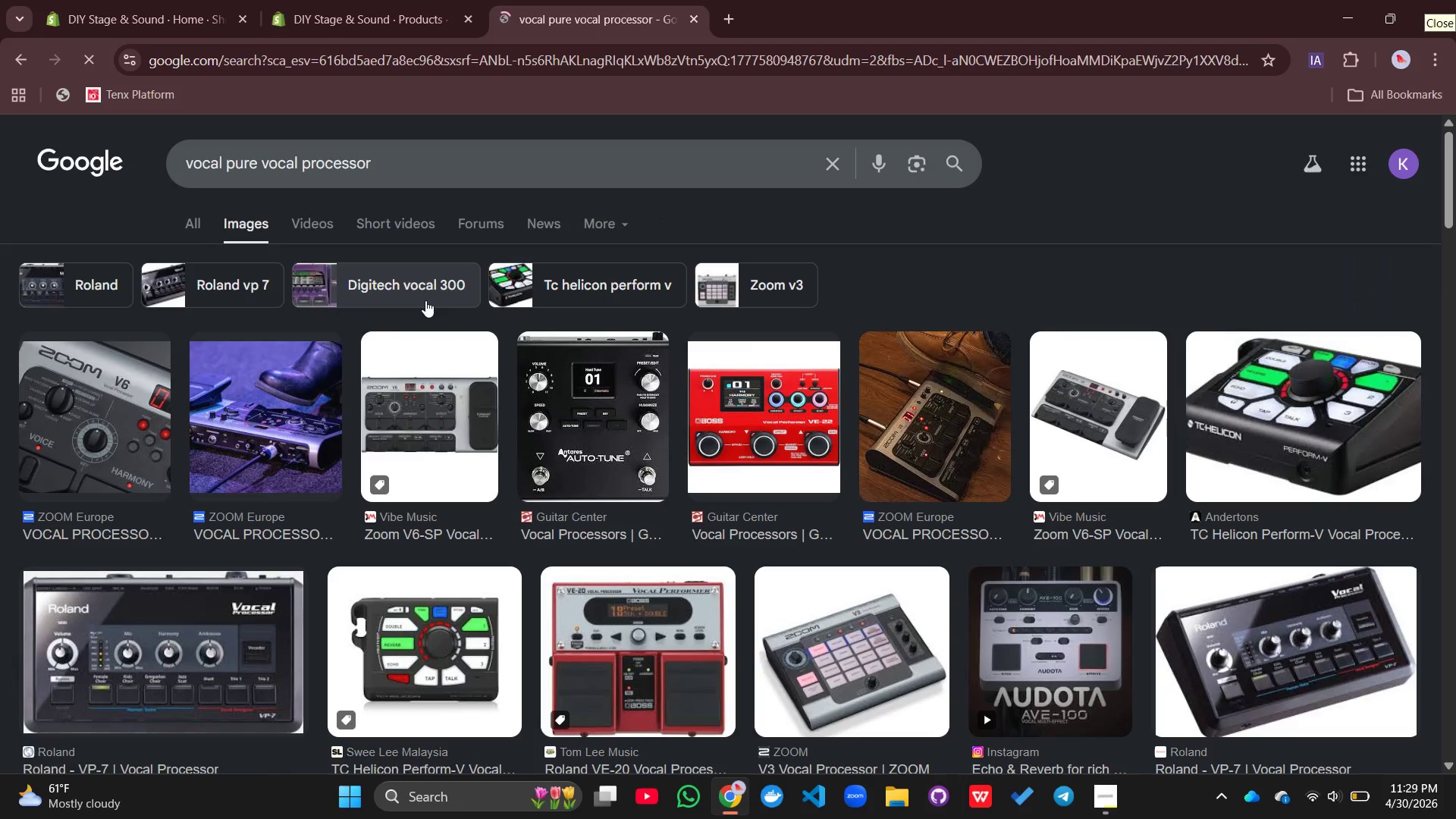 
scroll: coordinate [431, 299], scroll_direction: down, amount: 16.0
 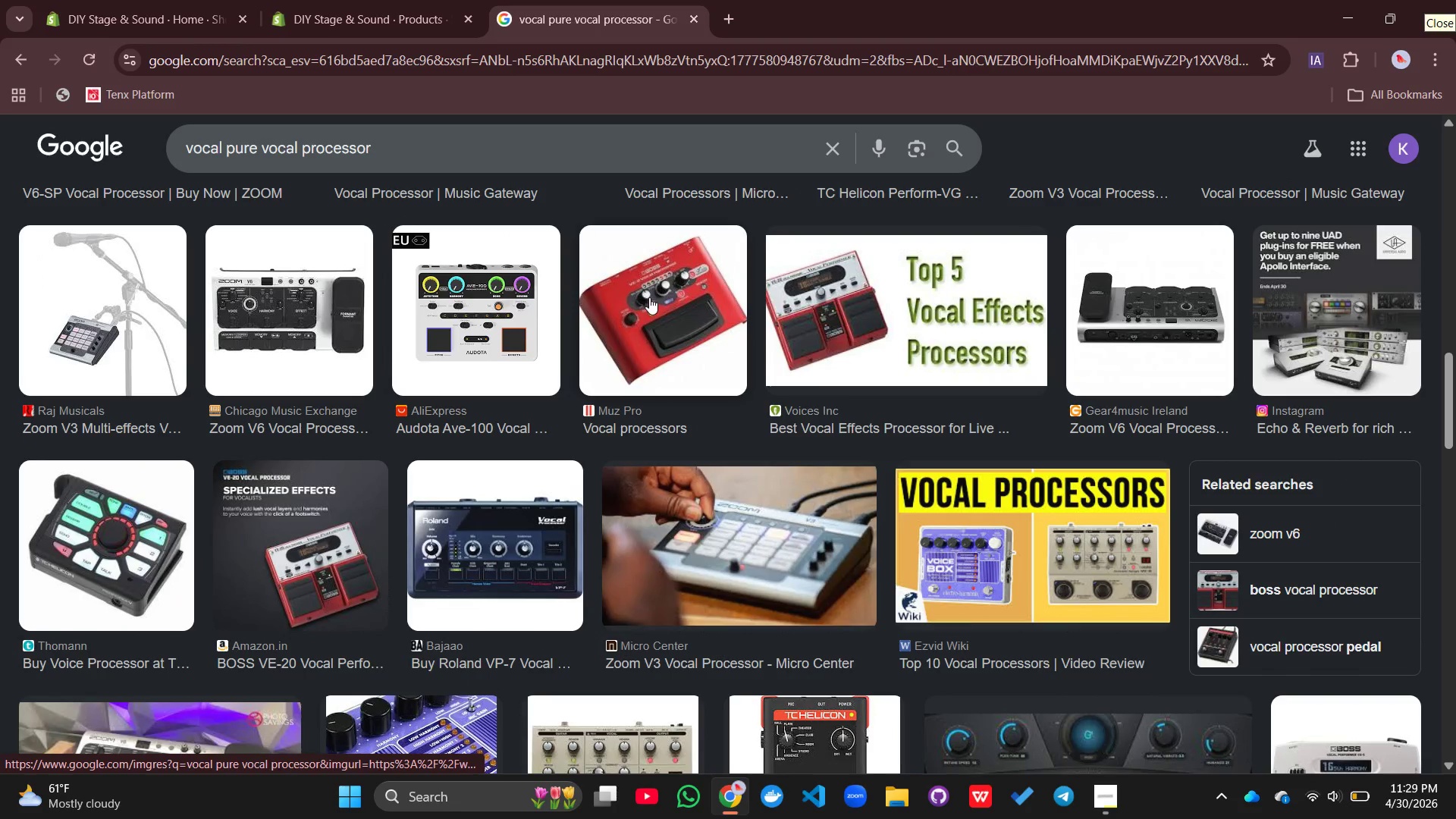 
left_click([649, 297])
 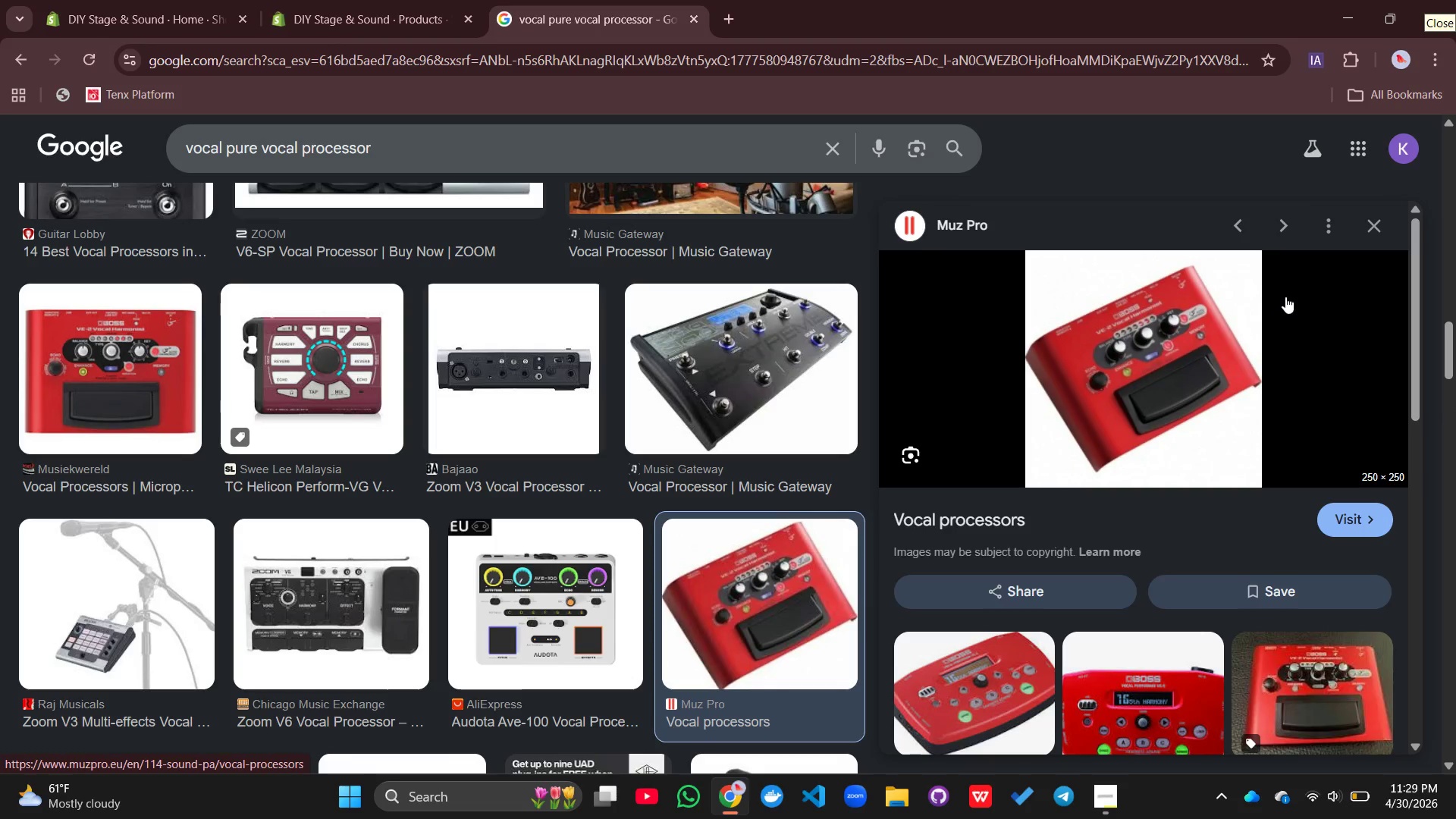 
wait(5.47)
 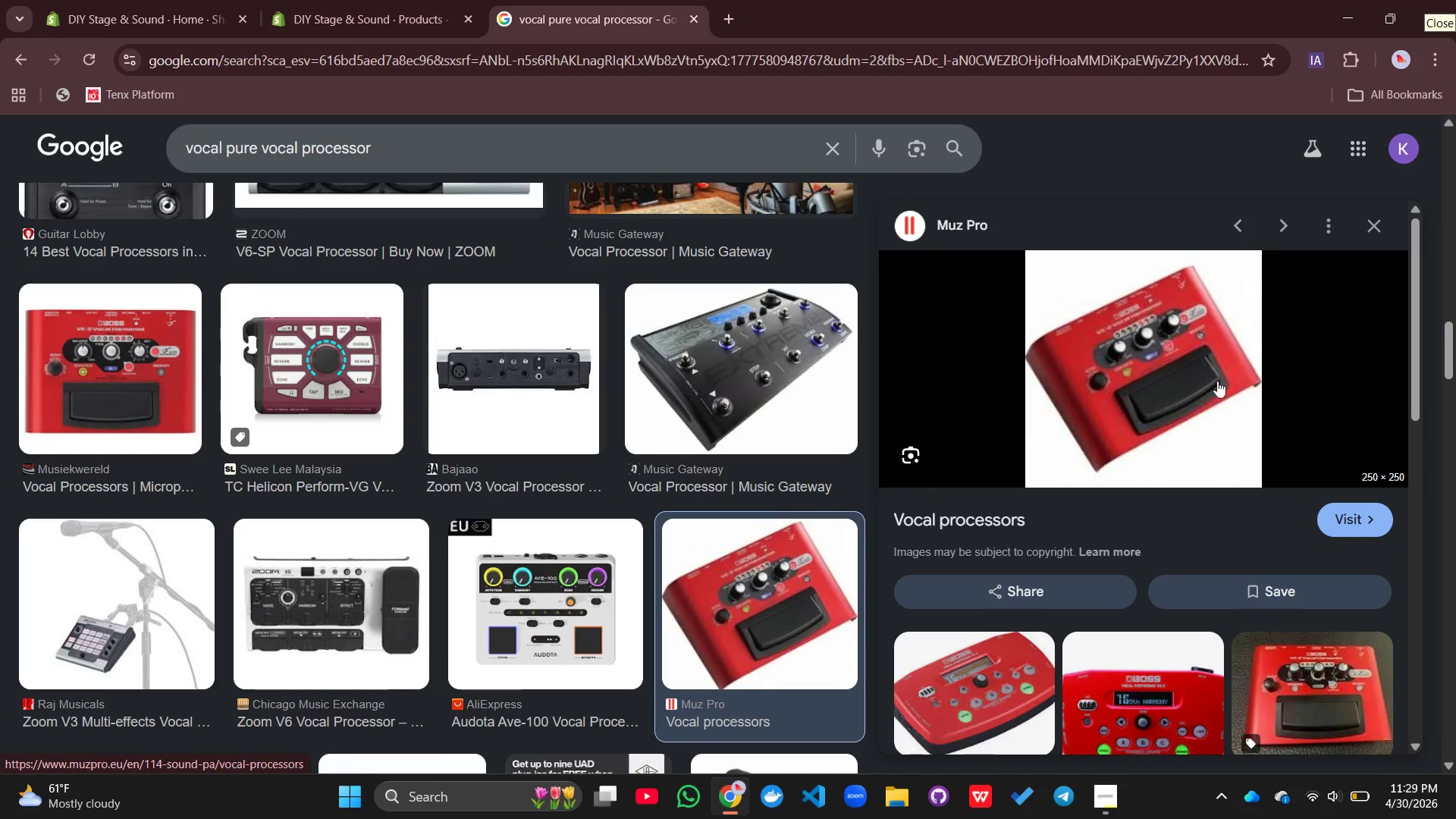 
left_click([1324, 229])
 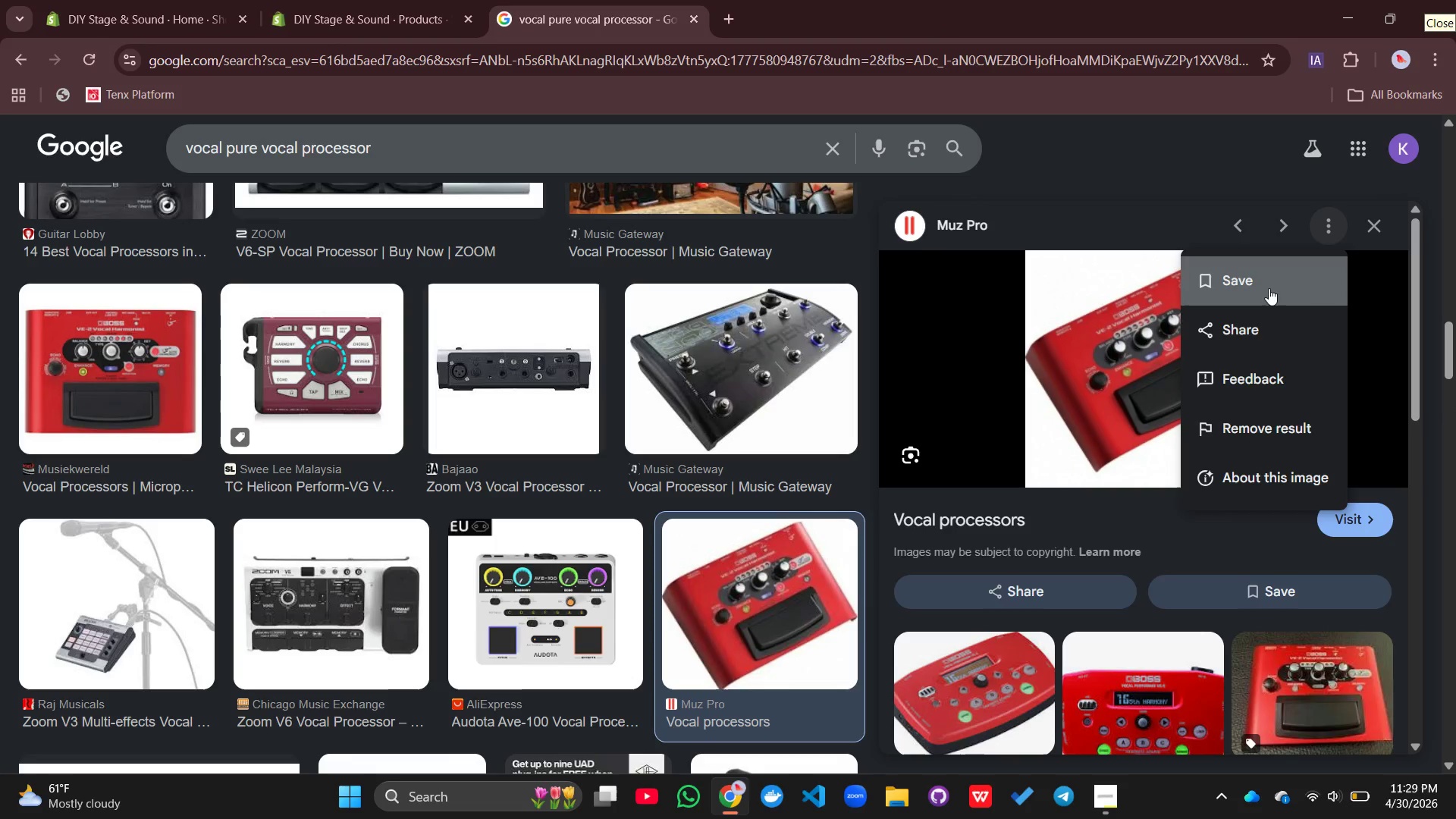 
left_click([1060, 341])
 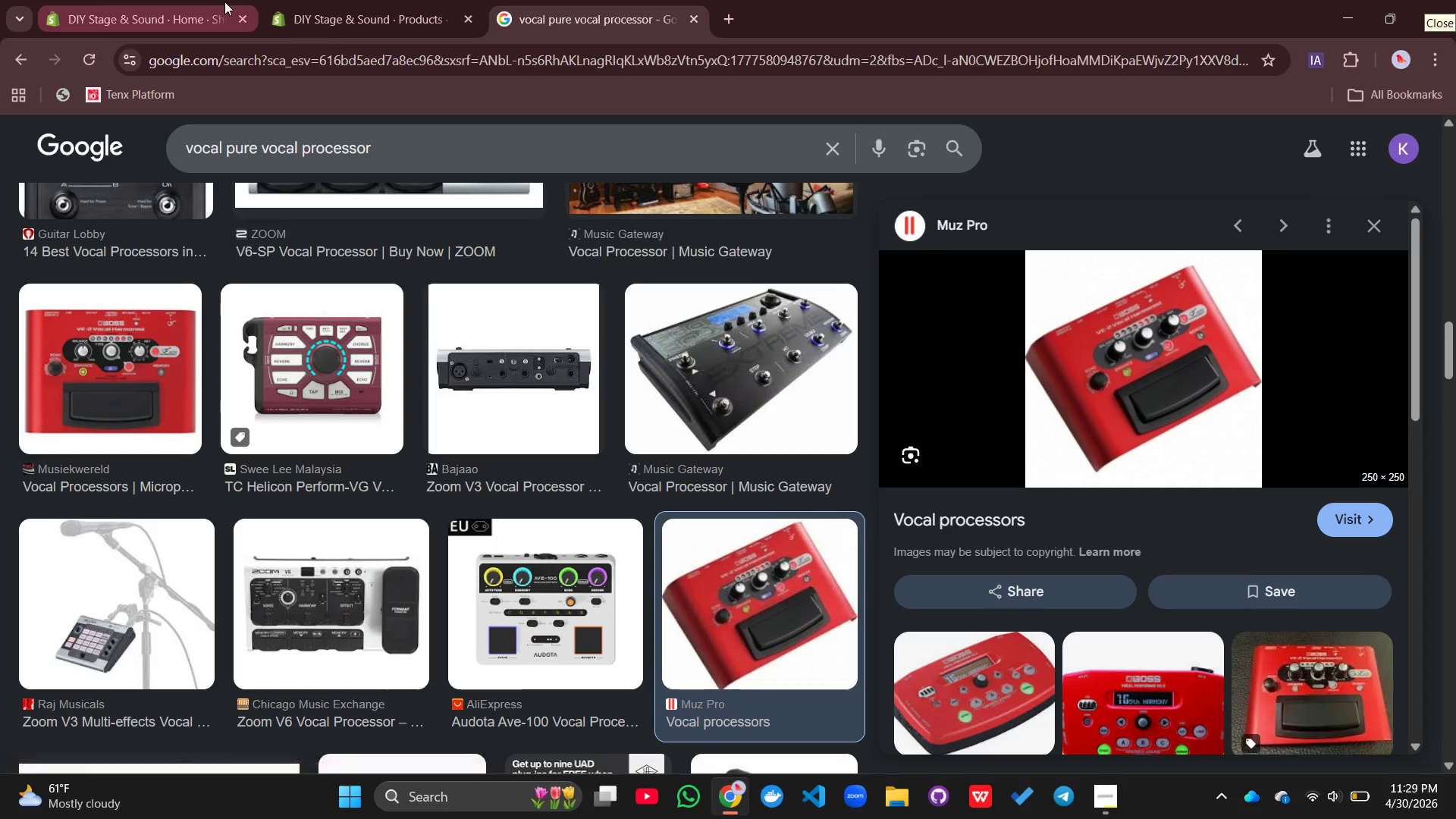 
left_click([351, 24])
 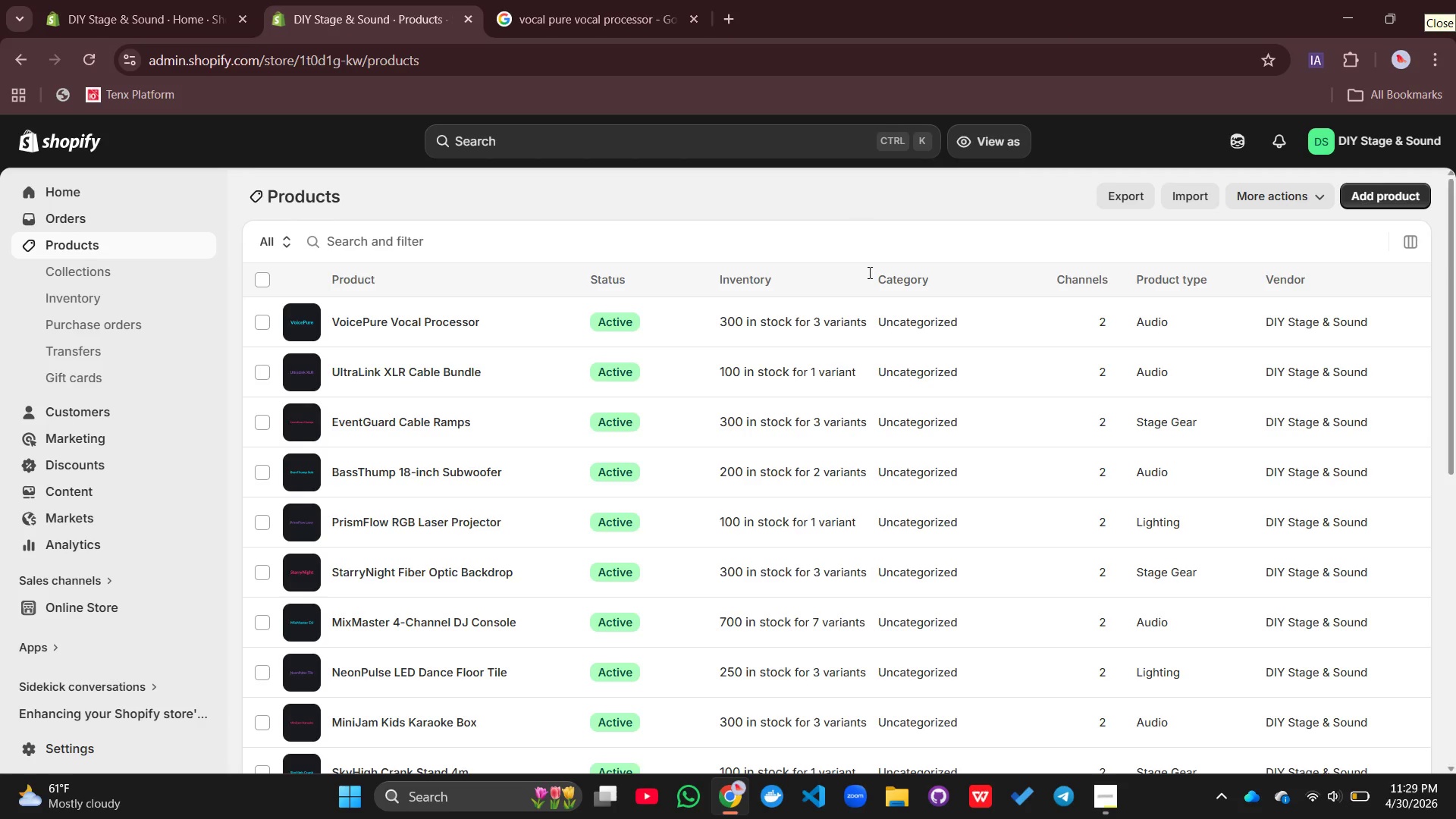 
scroll: coordinate [895, 301], scroll_direction: down, amount: 7.0
 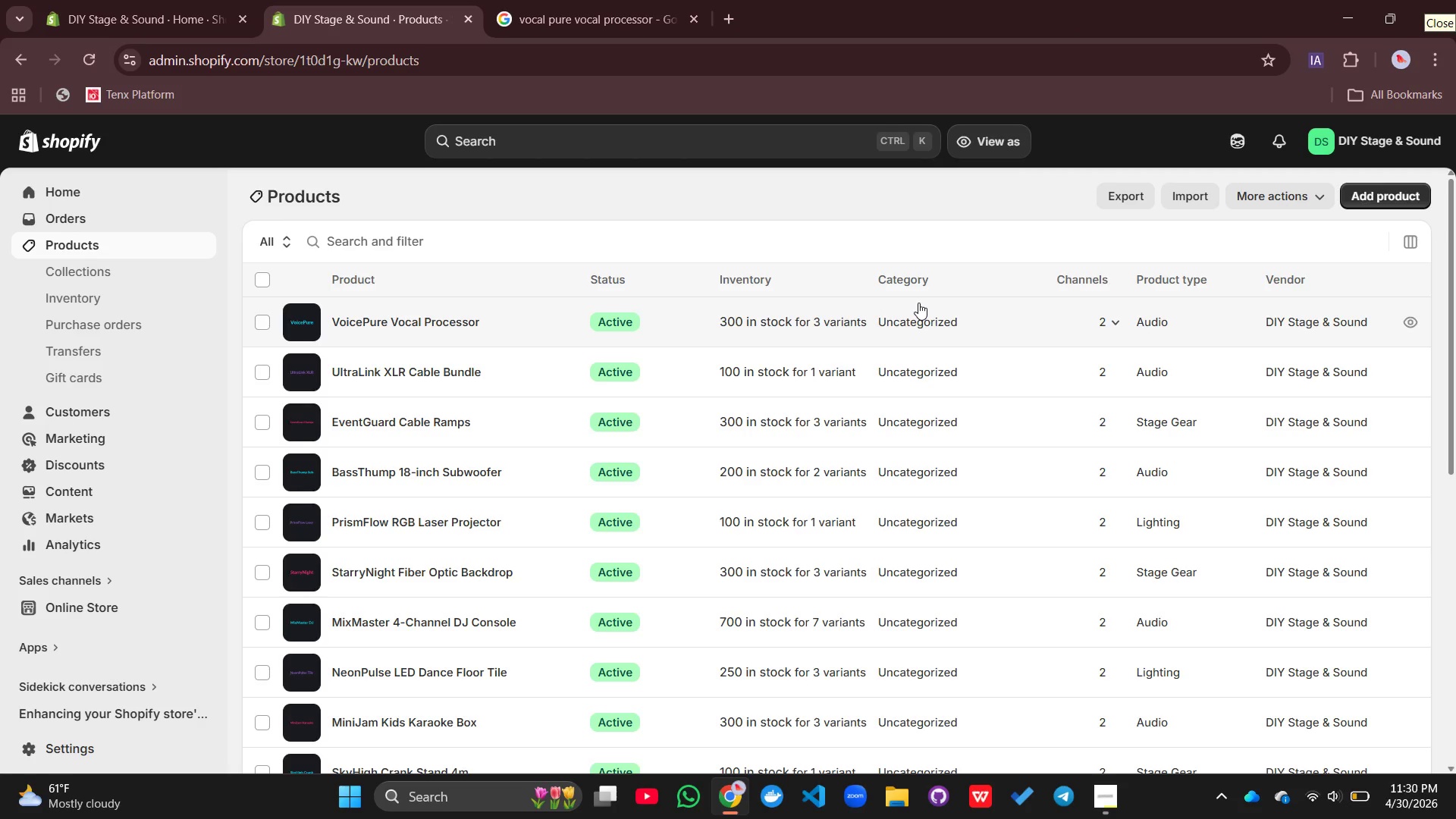 
wait(36.68)
 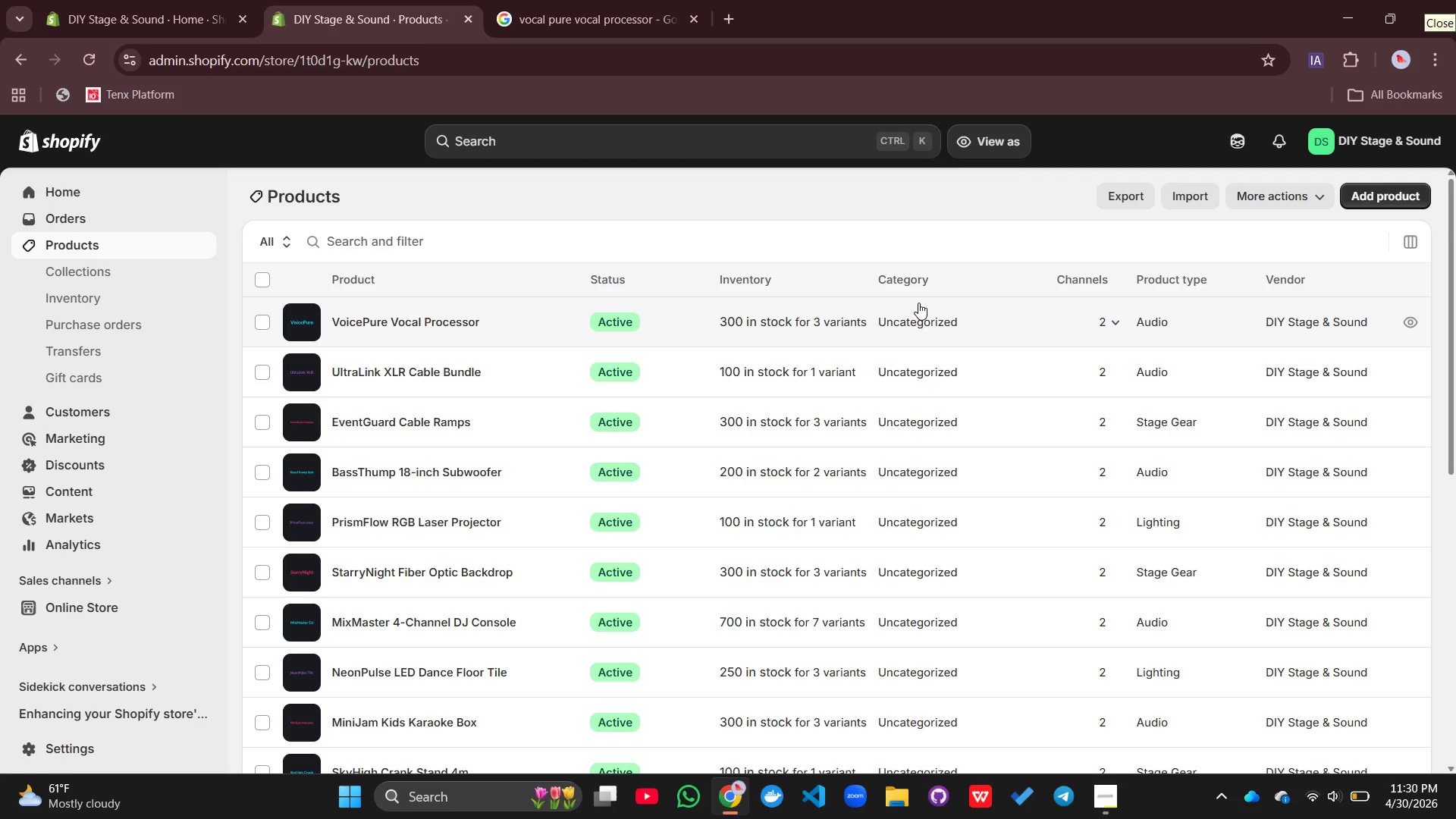 
left_click([90, 192])
 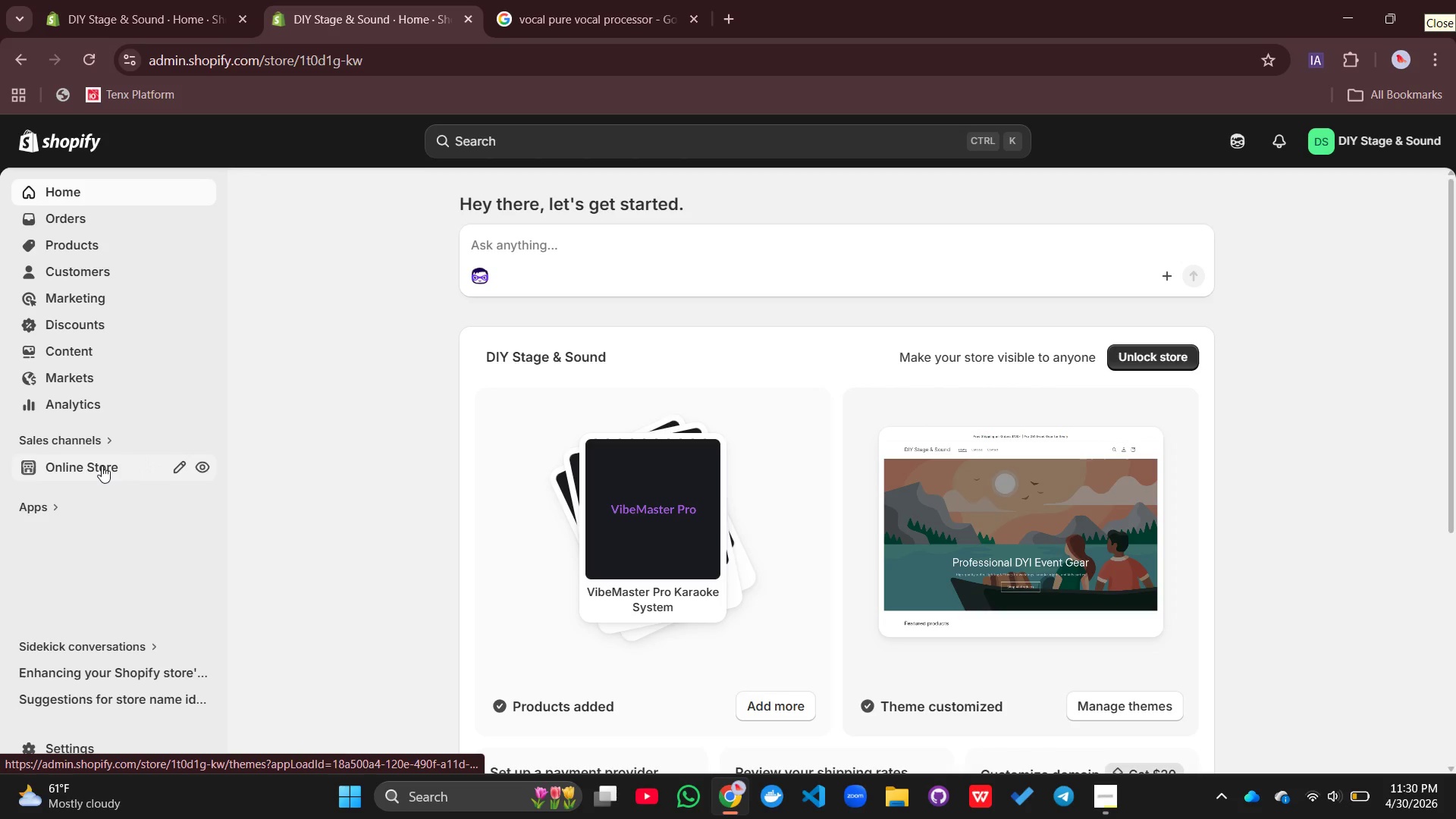 
scroll: coordinate [934, 619], scroll_direction: down, amount: 5.0
 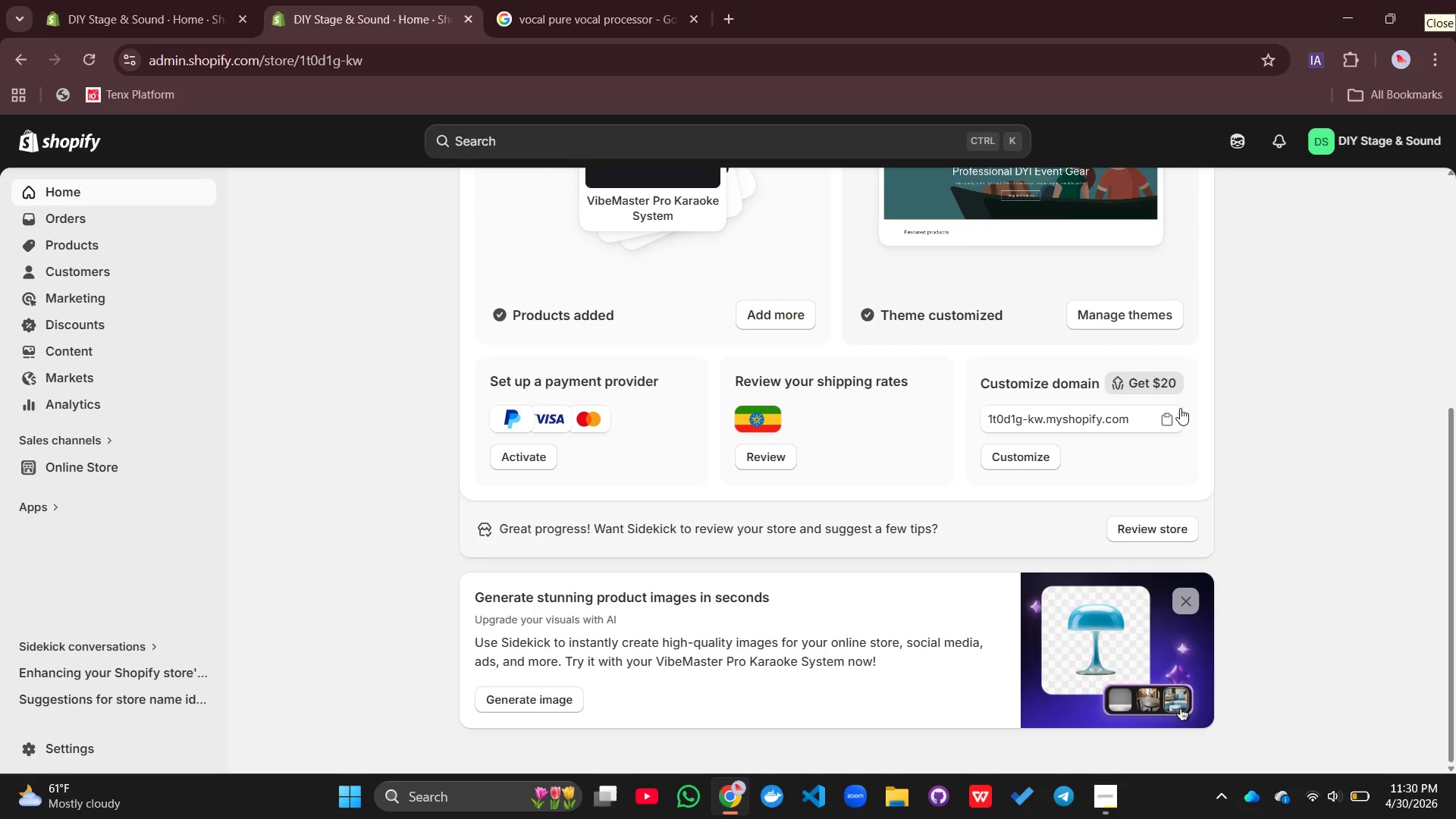 
left_click([1166, 416])
 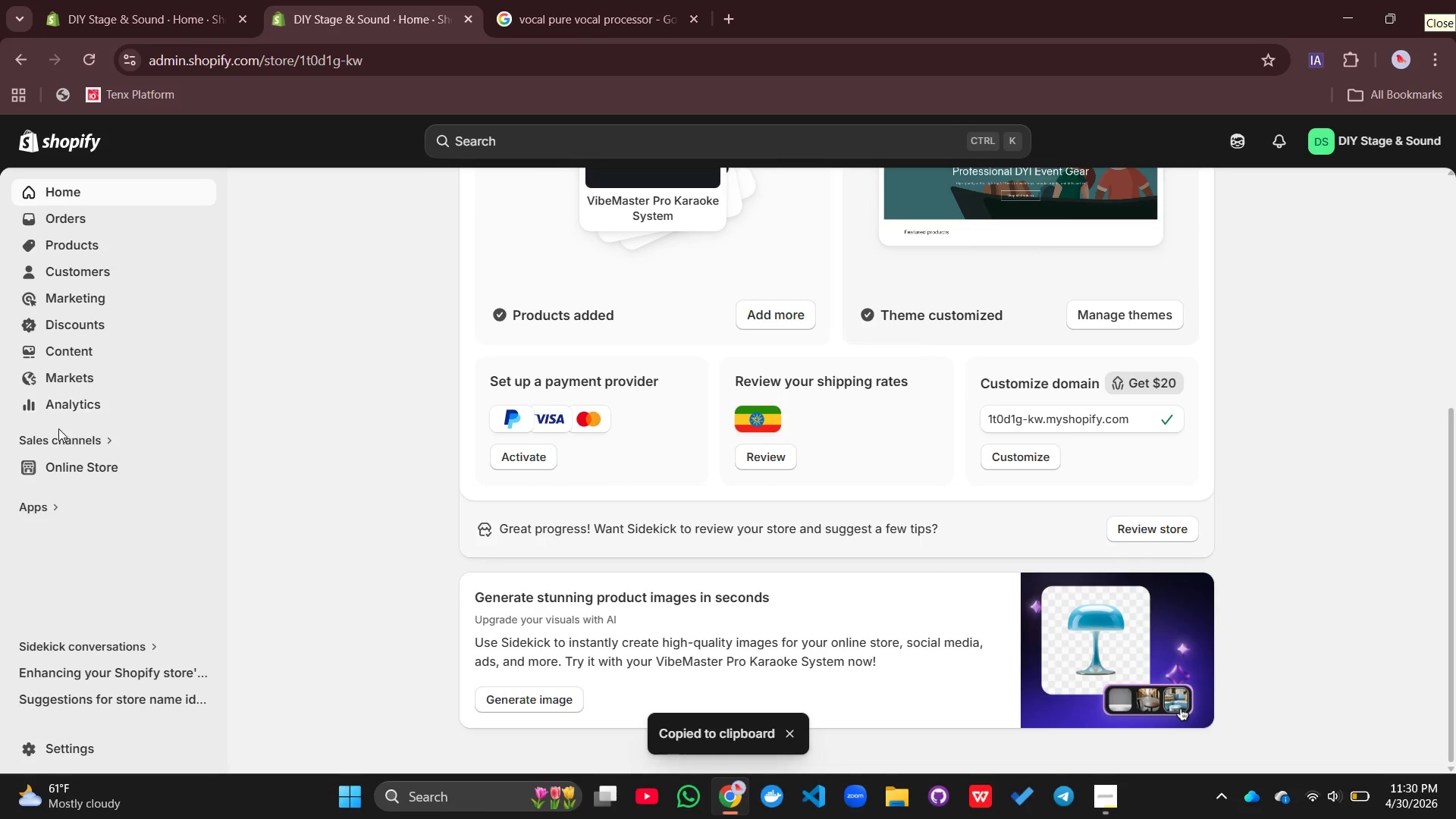 
left_click([63, 458])
 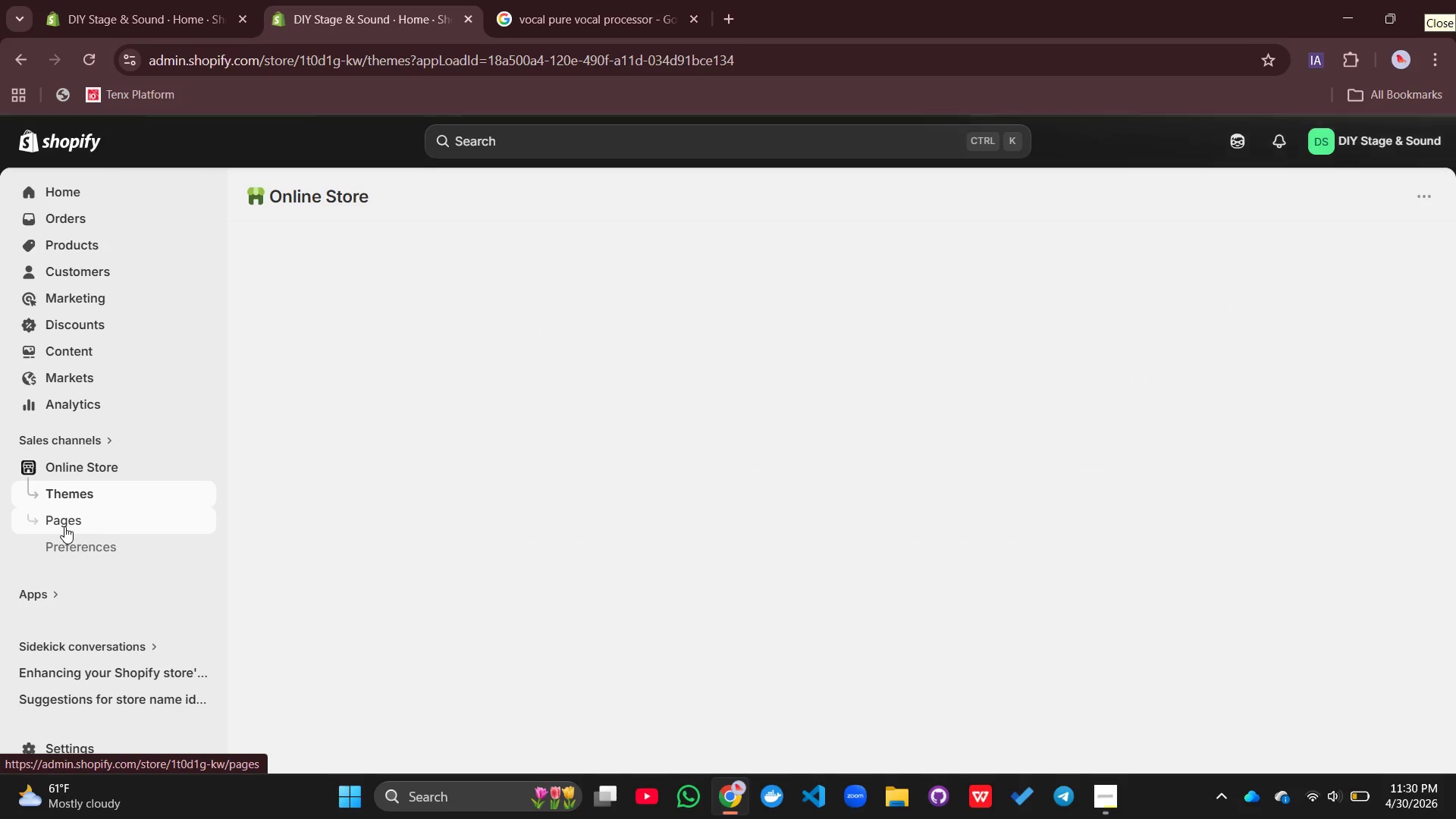 
left_click([64, 541])
 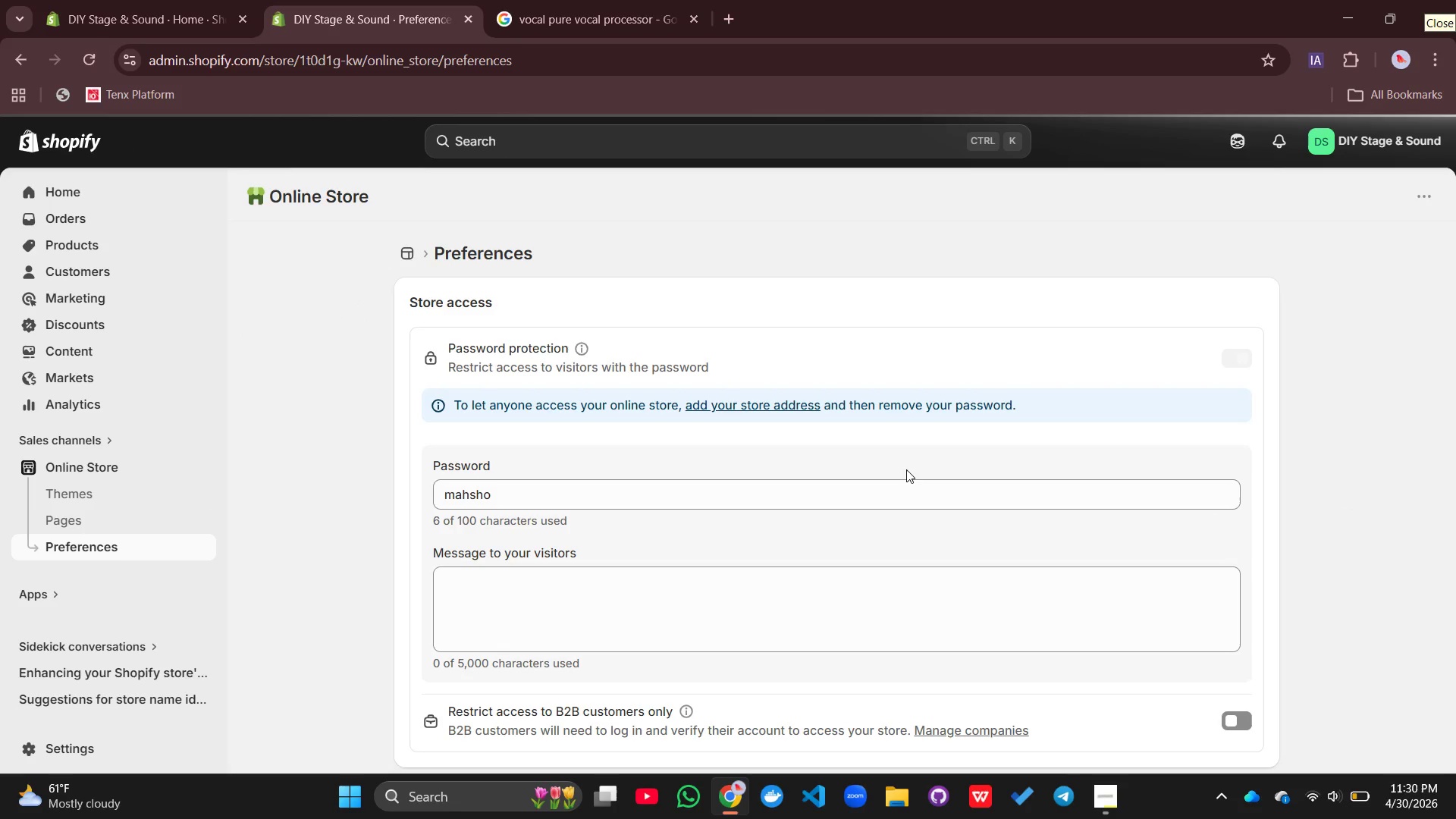 
scroll: coordinate [601, 451], scroll_direction: down, amount: 2.0
 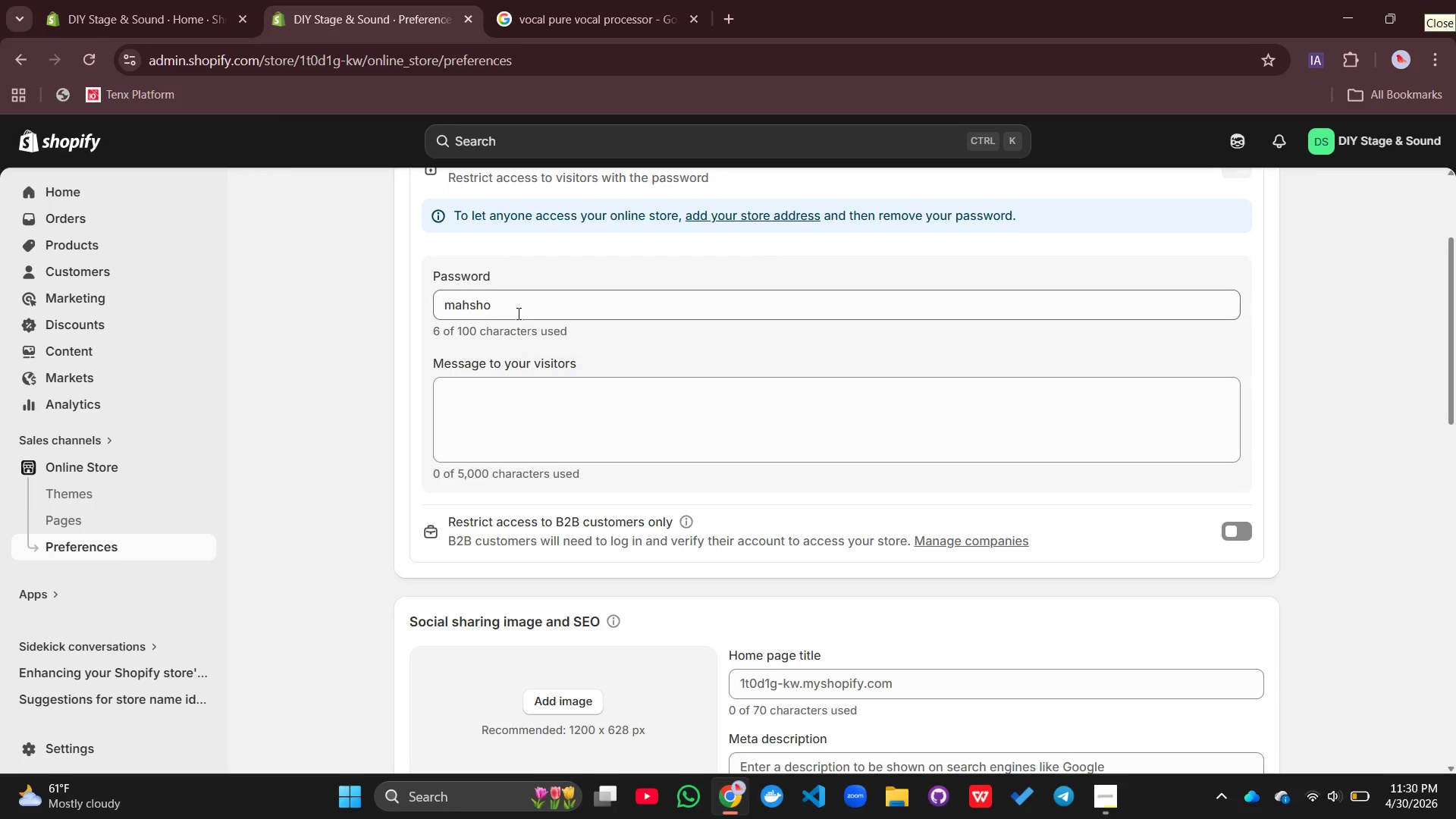 
left_click_drag(start_coordinate=[517, 313], to_coordinate=[422, 296])
 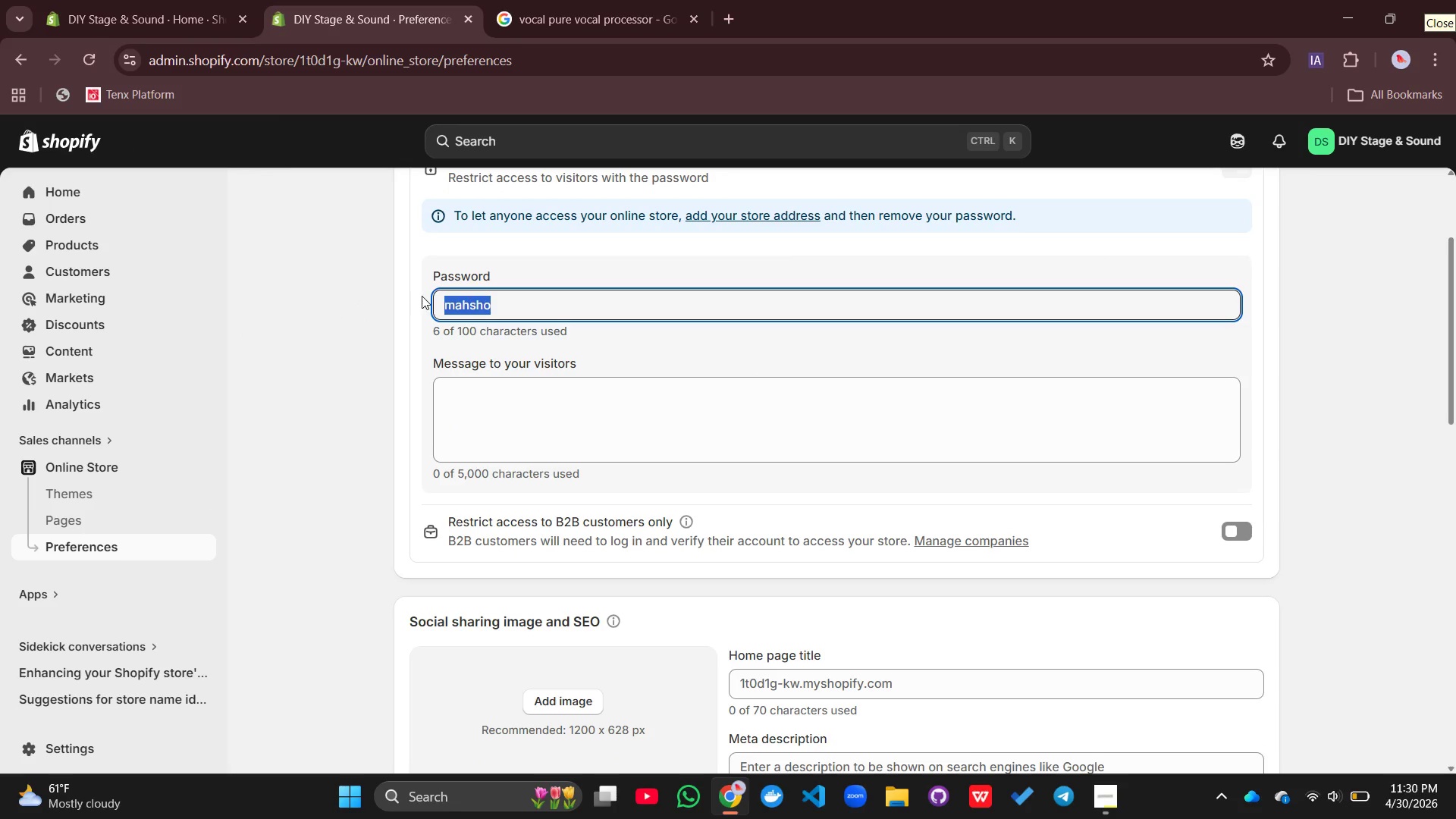 
hold_key(key=ControlLeft, duration=0.81)
 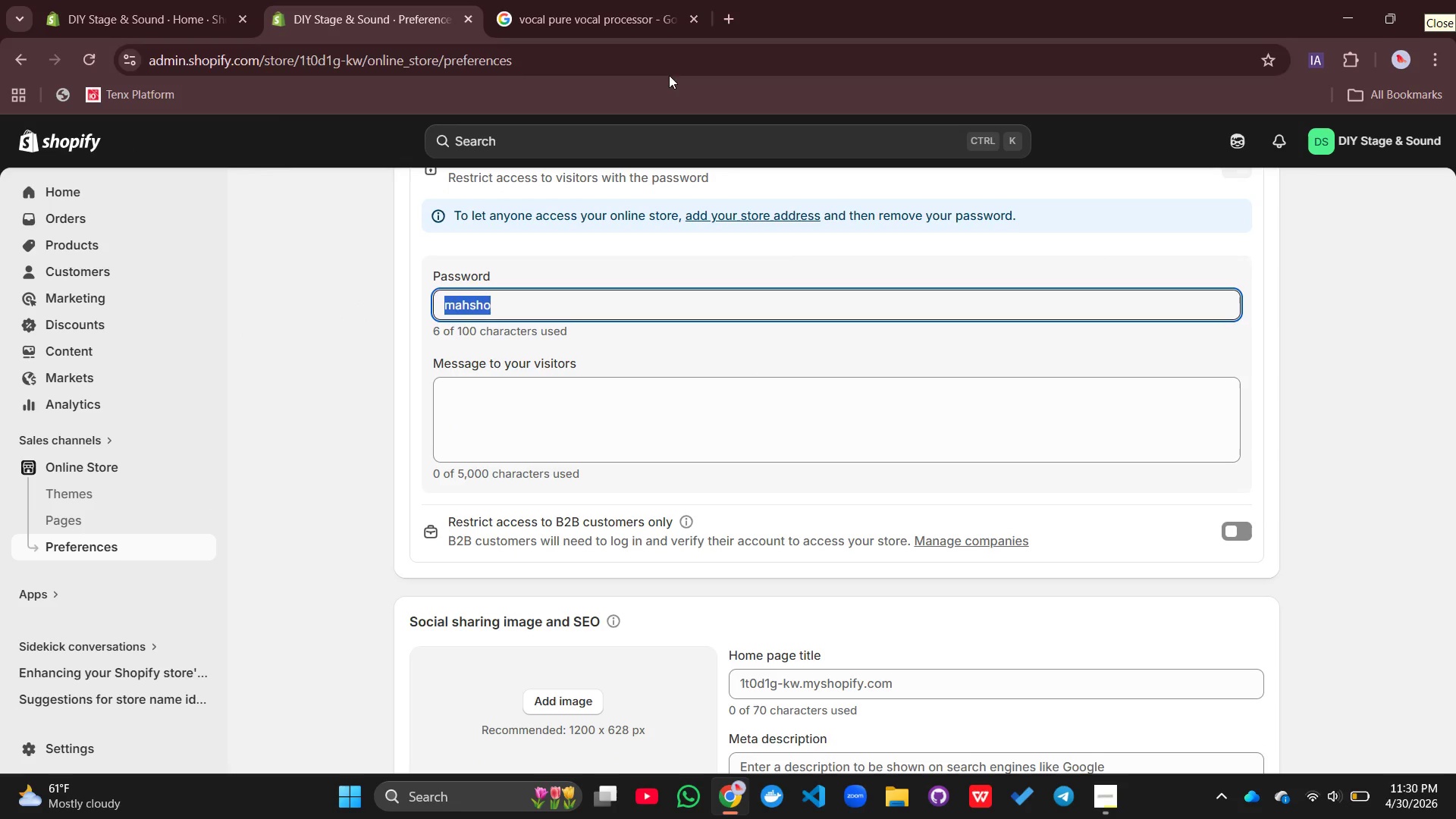 
hold_key(key=C, duration=0.48)
 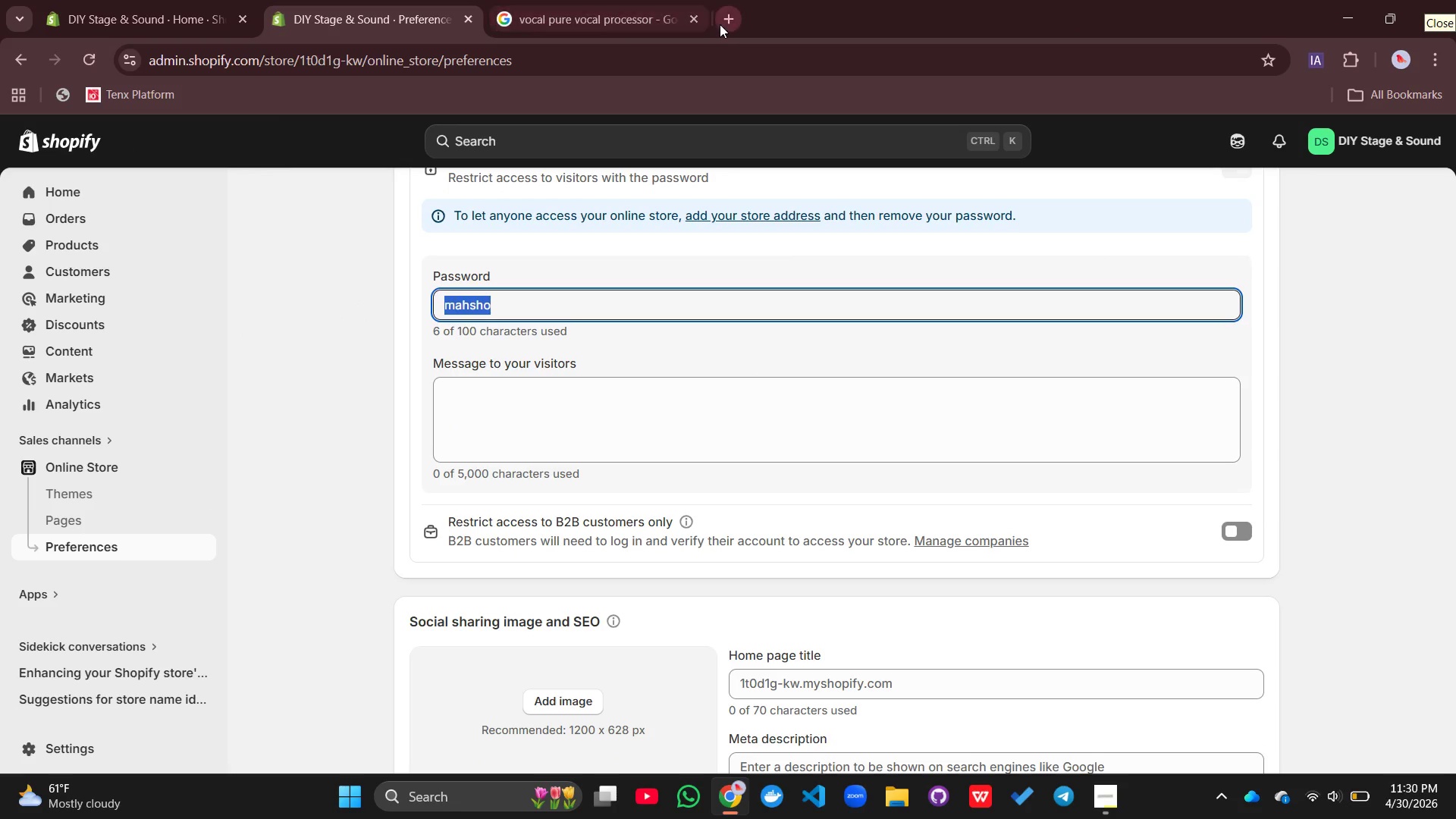 
left_click([726, 20])
 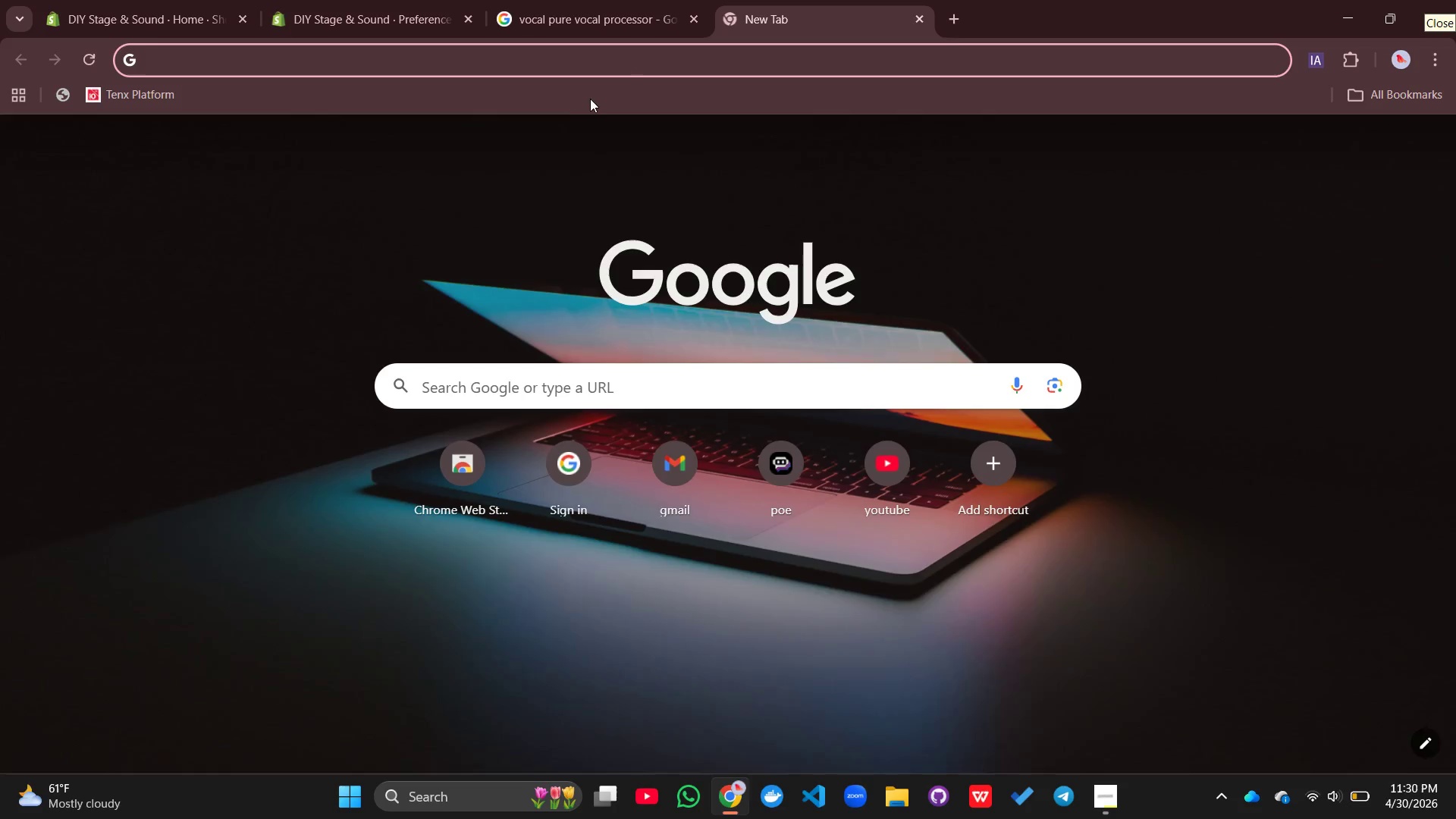 
hold_key(key=ControlLeft, duration=1.06)
 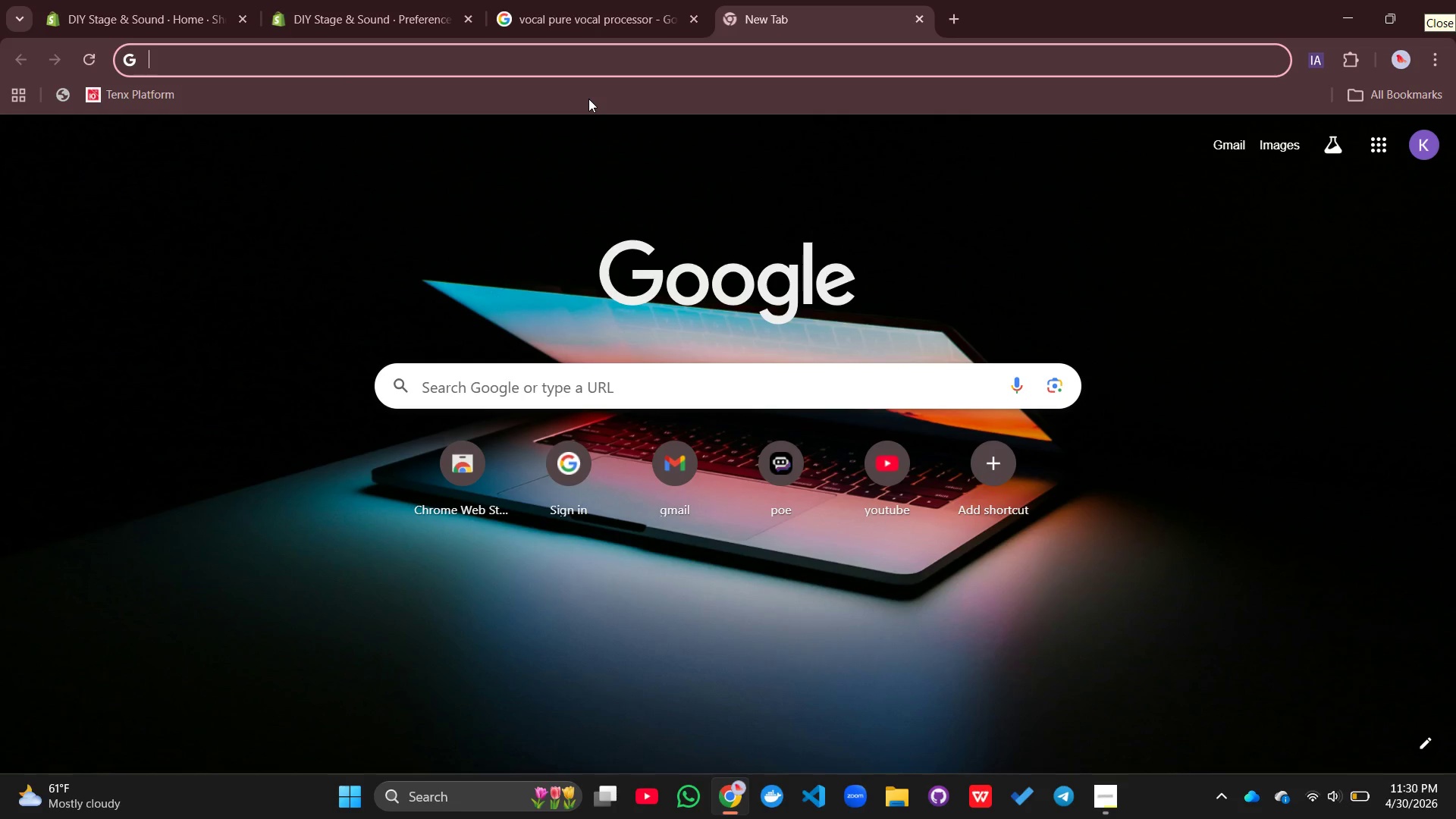 
key(Meta+V)
 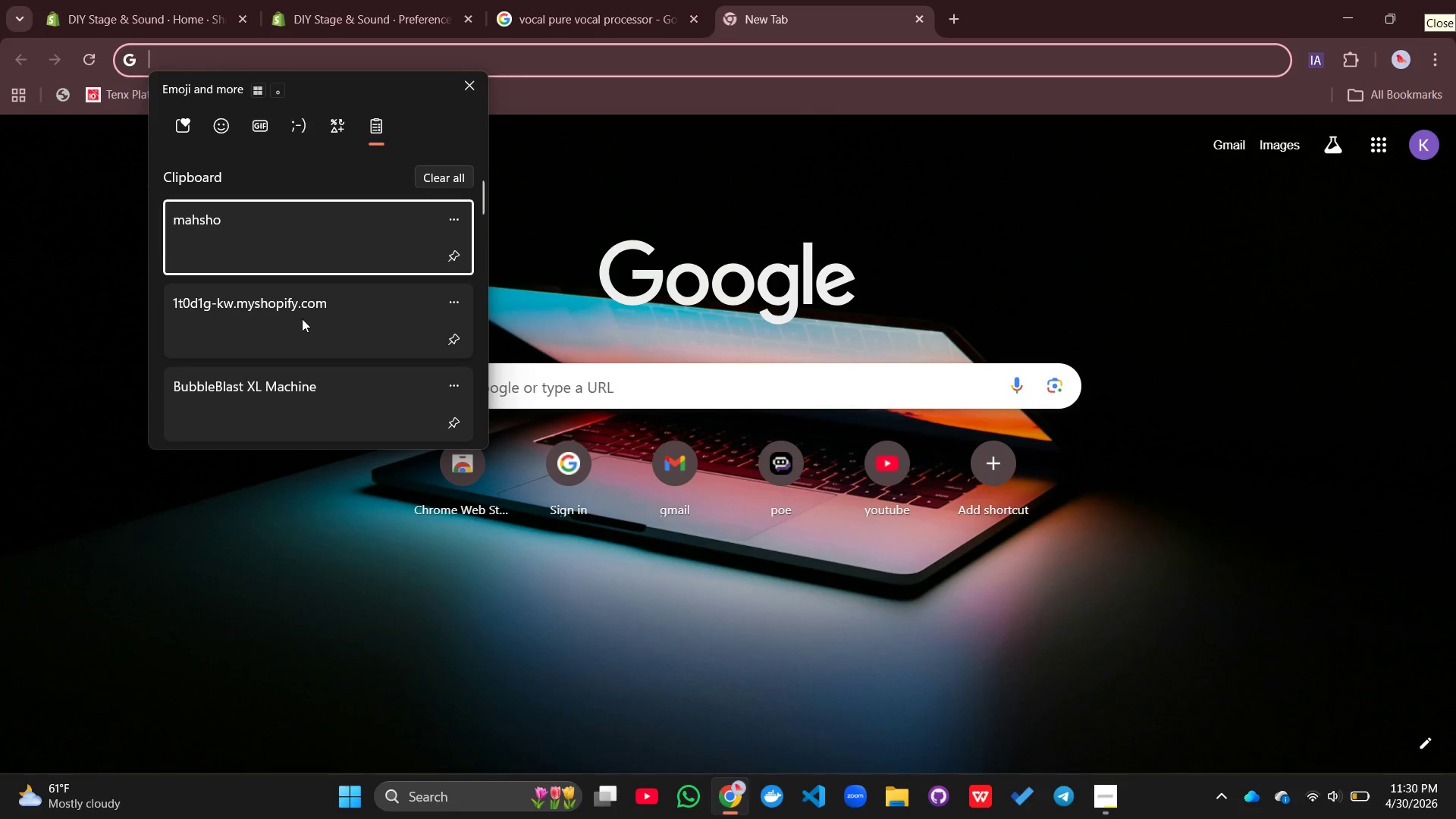 
left_click([302, 318])
 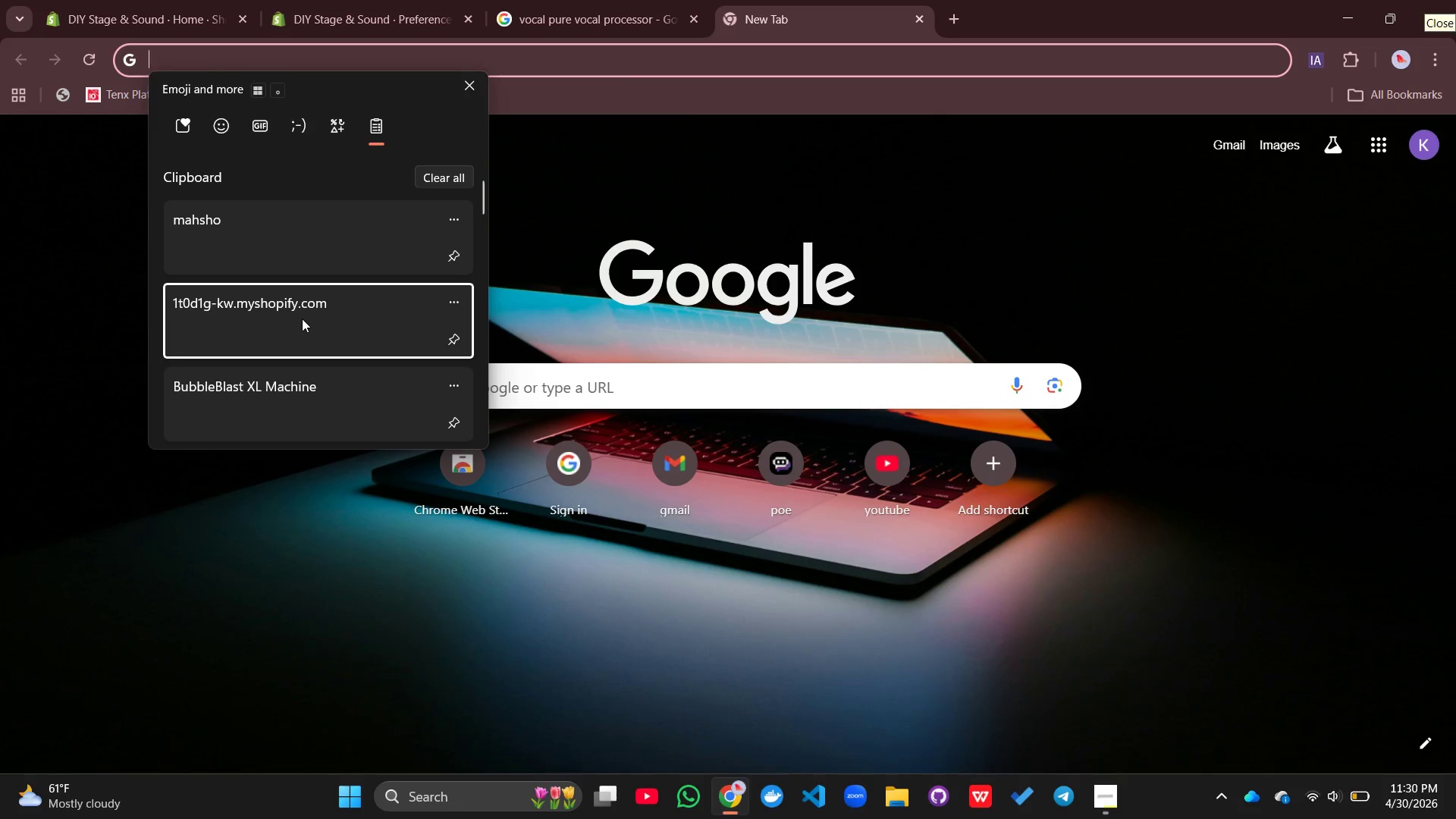 
key(Control+ControlLeft)
 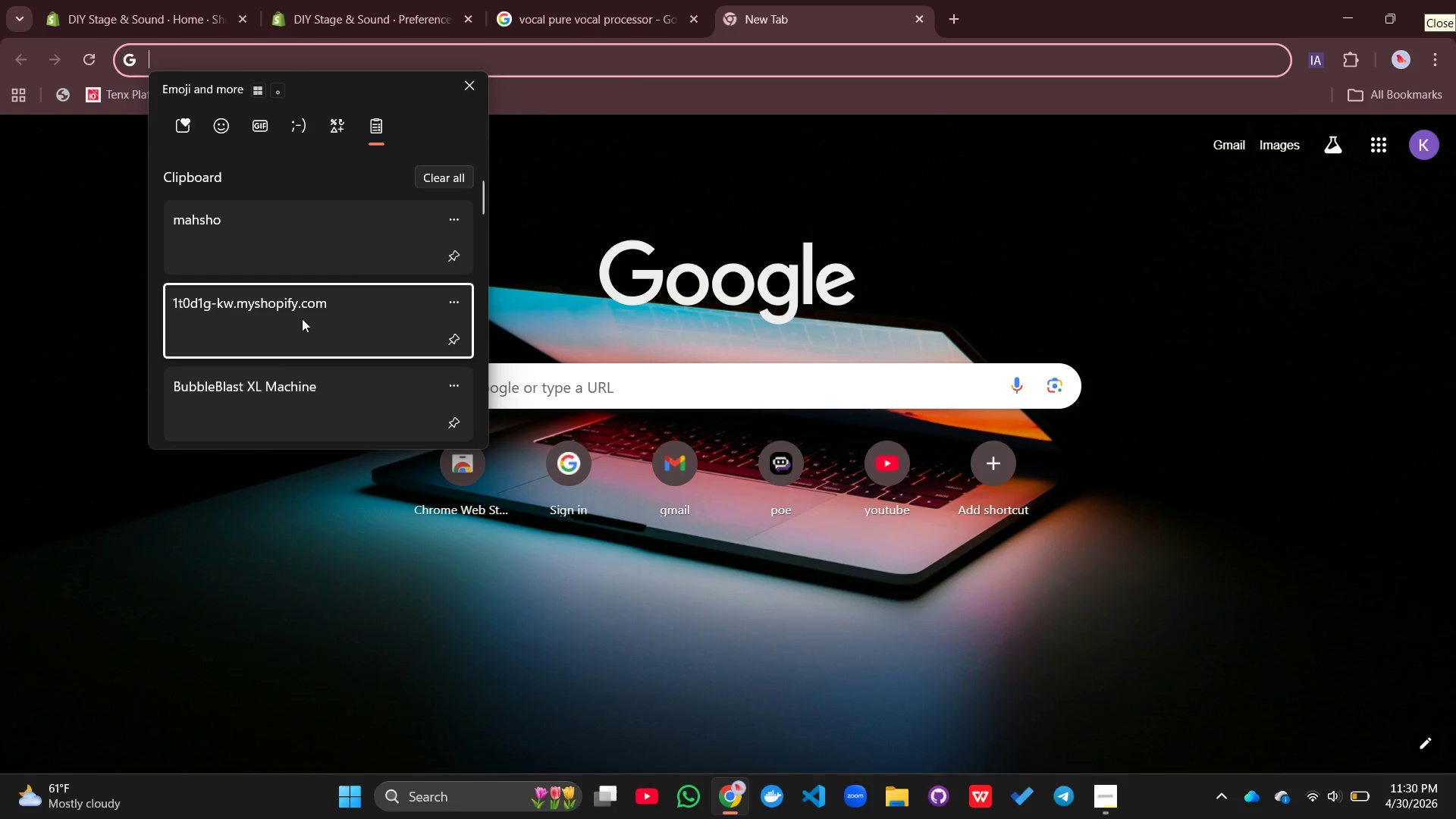 
key(Control+V)
 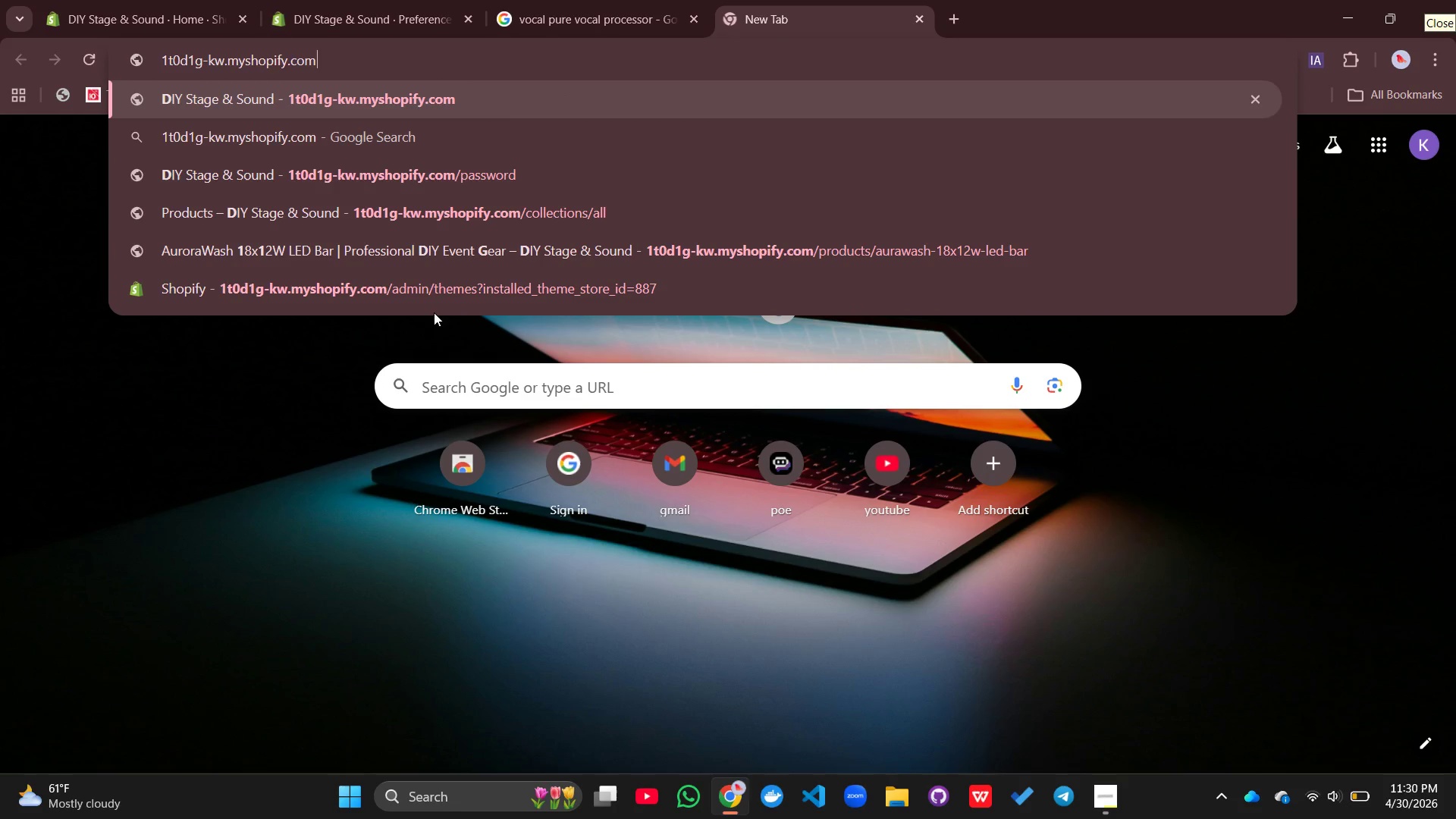 
key(Enter)
 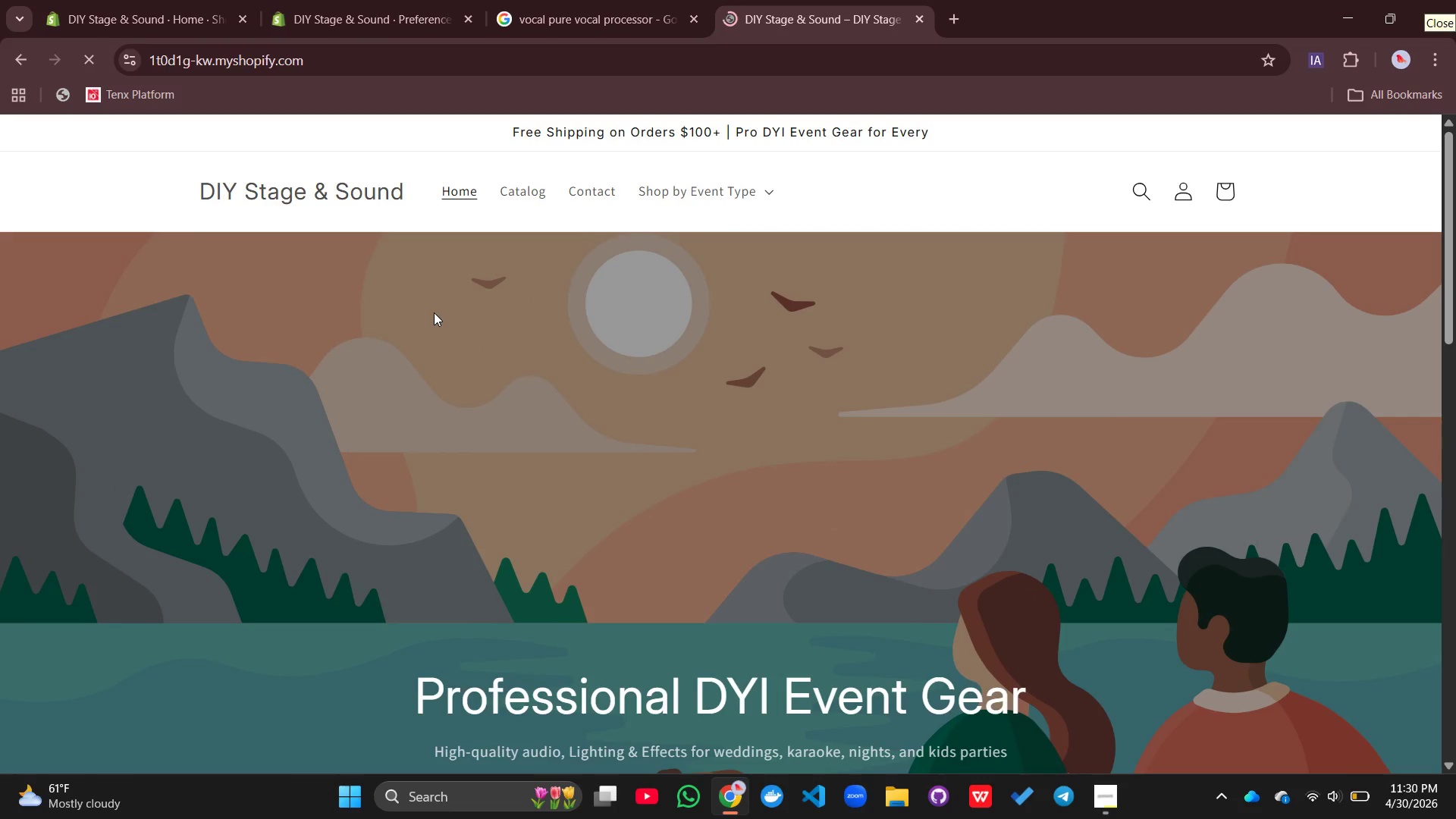 
scroll: coordinate [434, 312], scroll_direction: down, amount: 7.0
 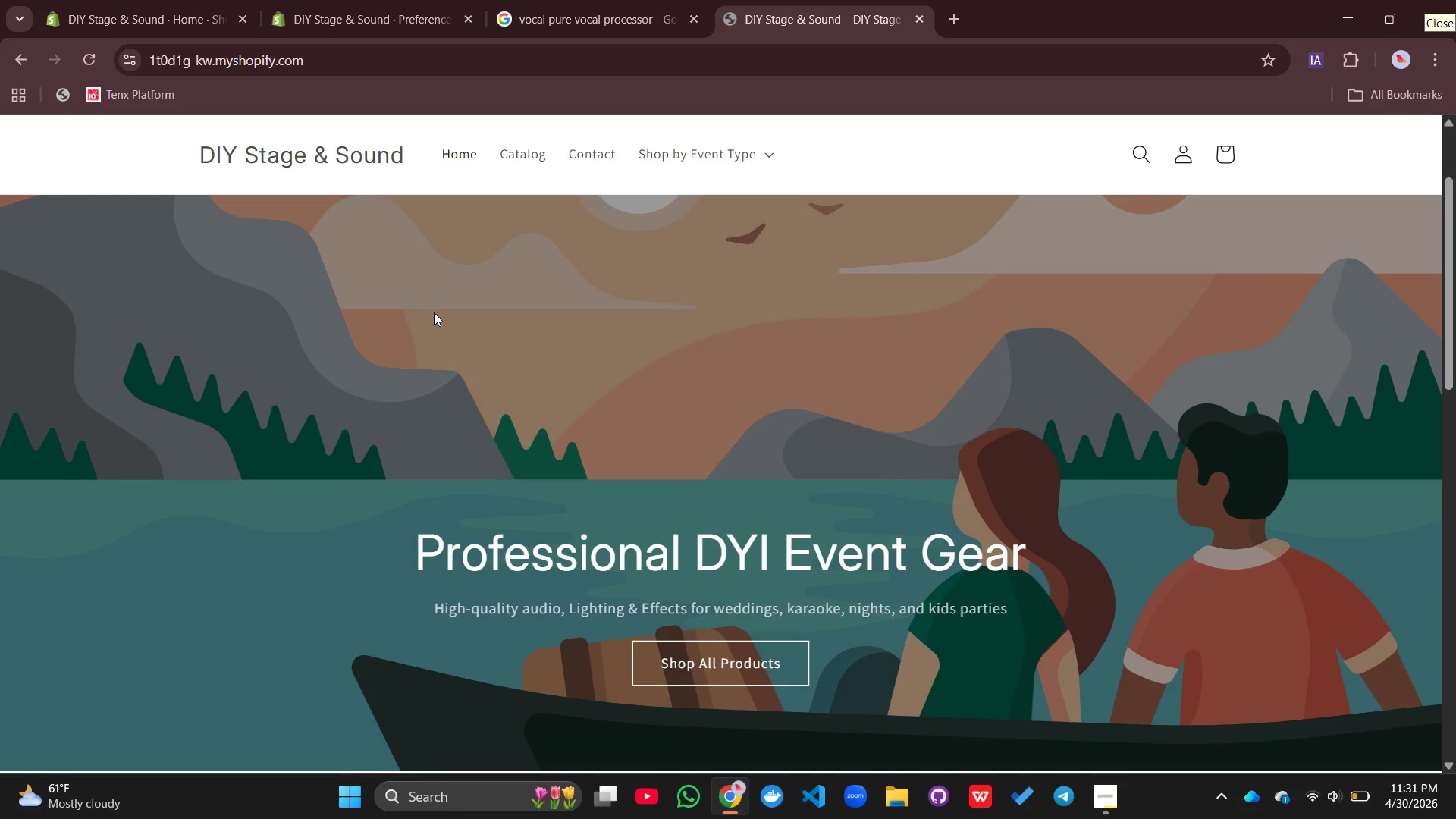 
scroll: coordinate [434, 312], scroll_direction: up, amount: 6.0
 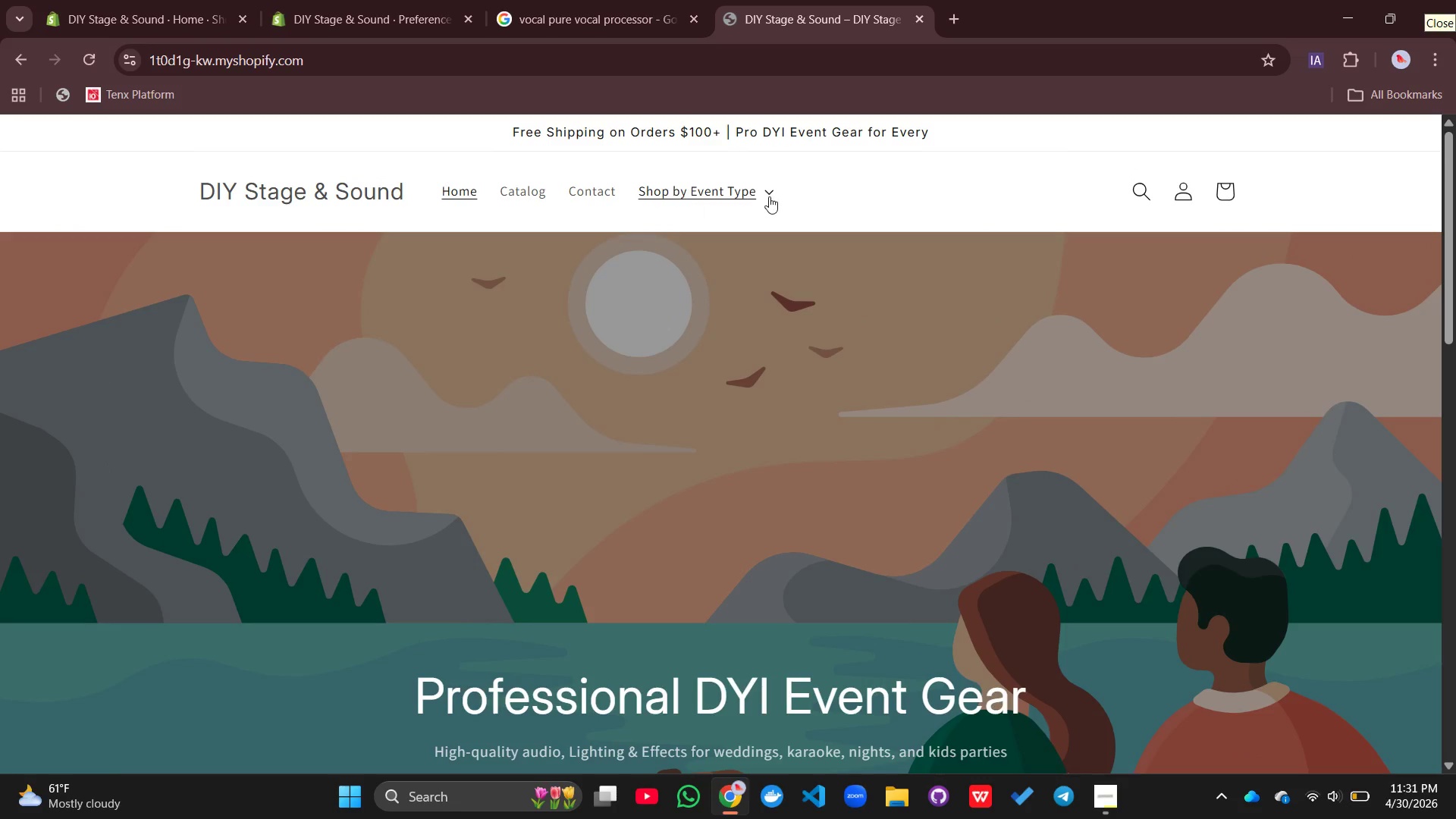 
left_click([769, 196])
 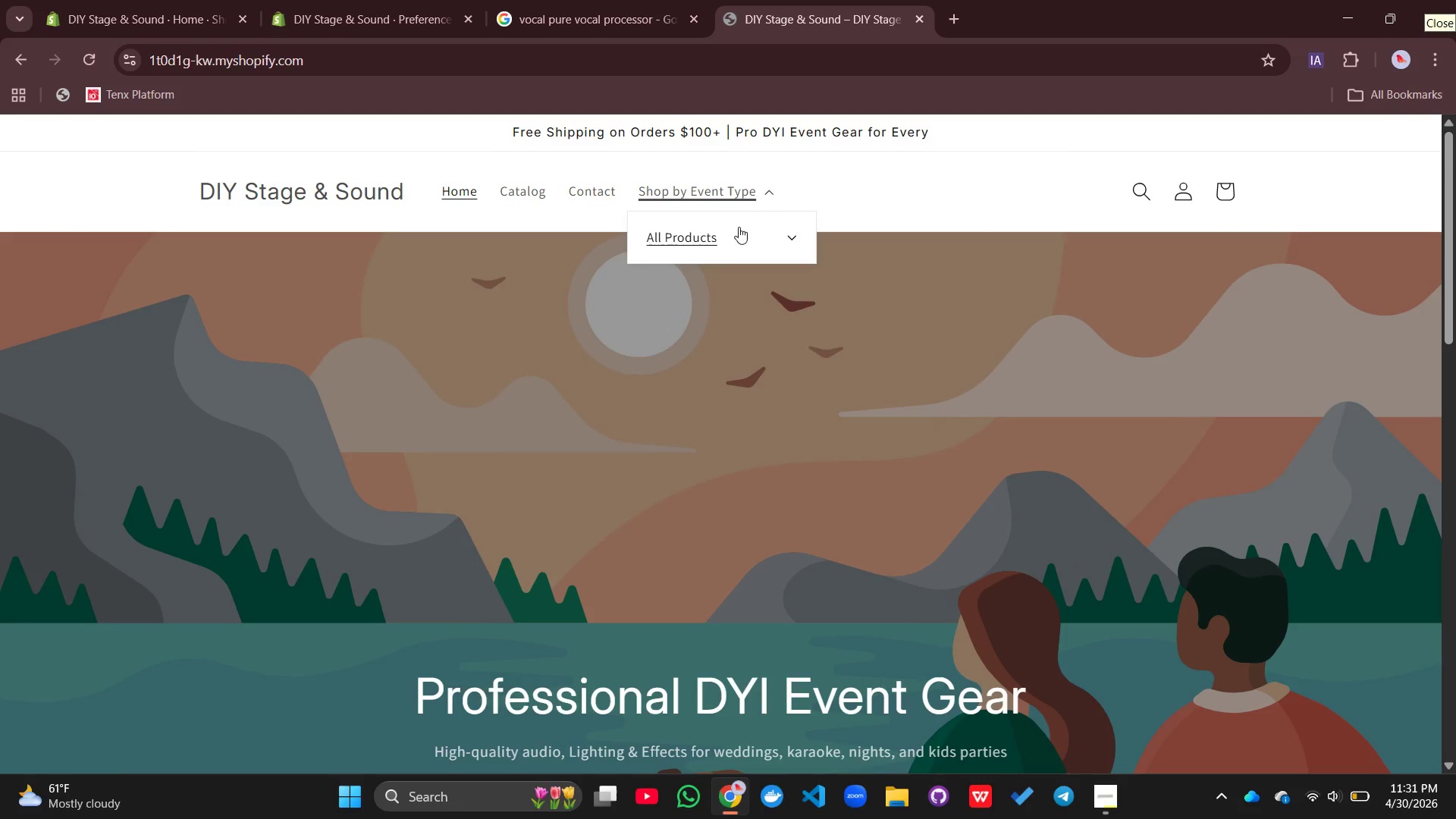 
left_click([734, 233])
 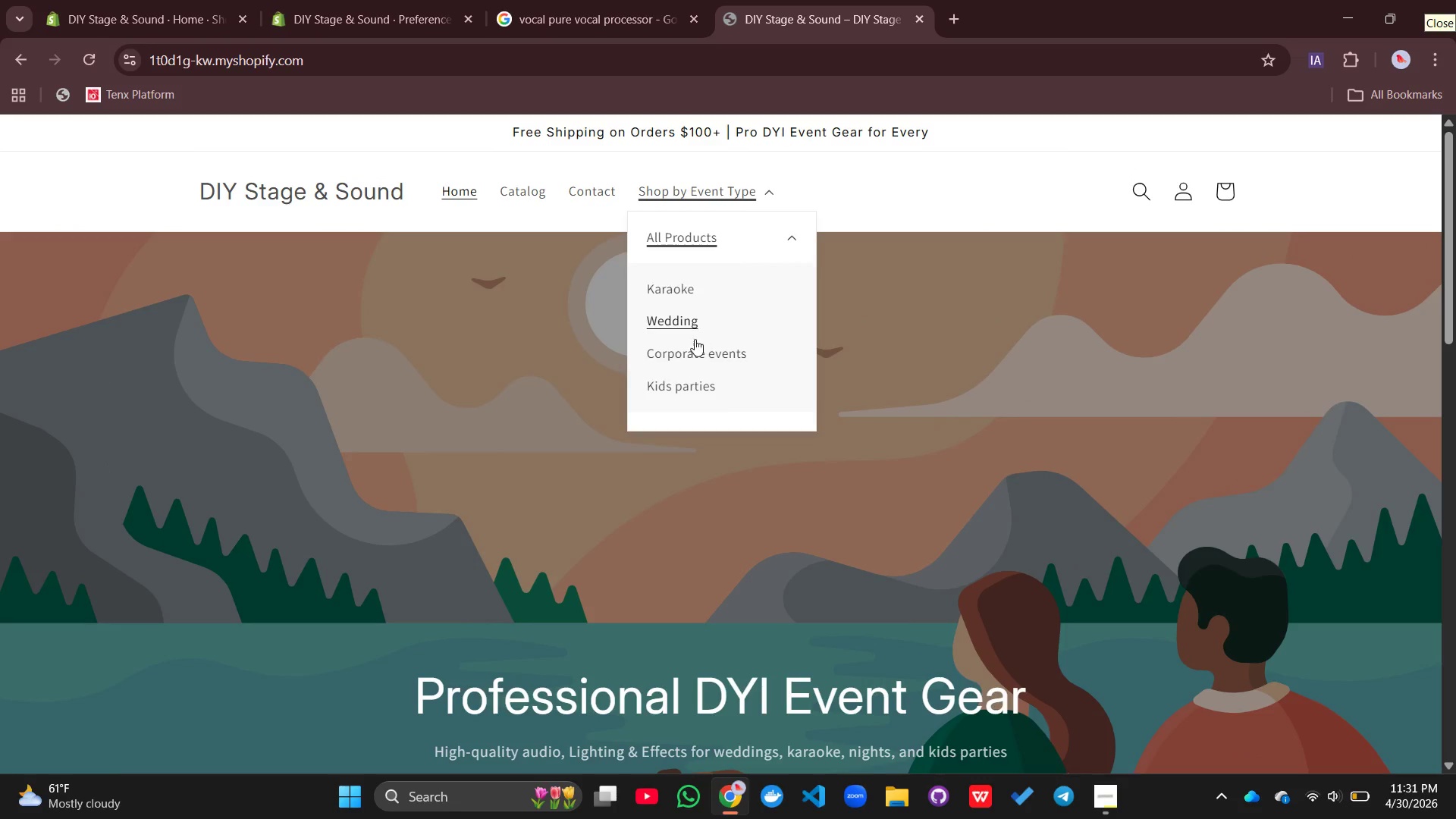 
left_click([692, 344])
 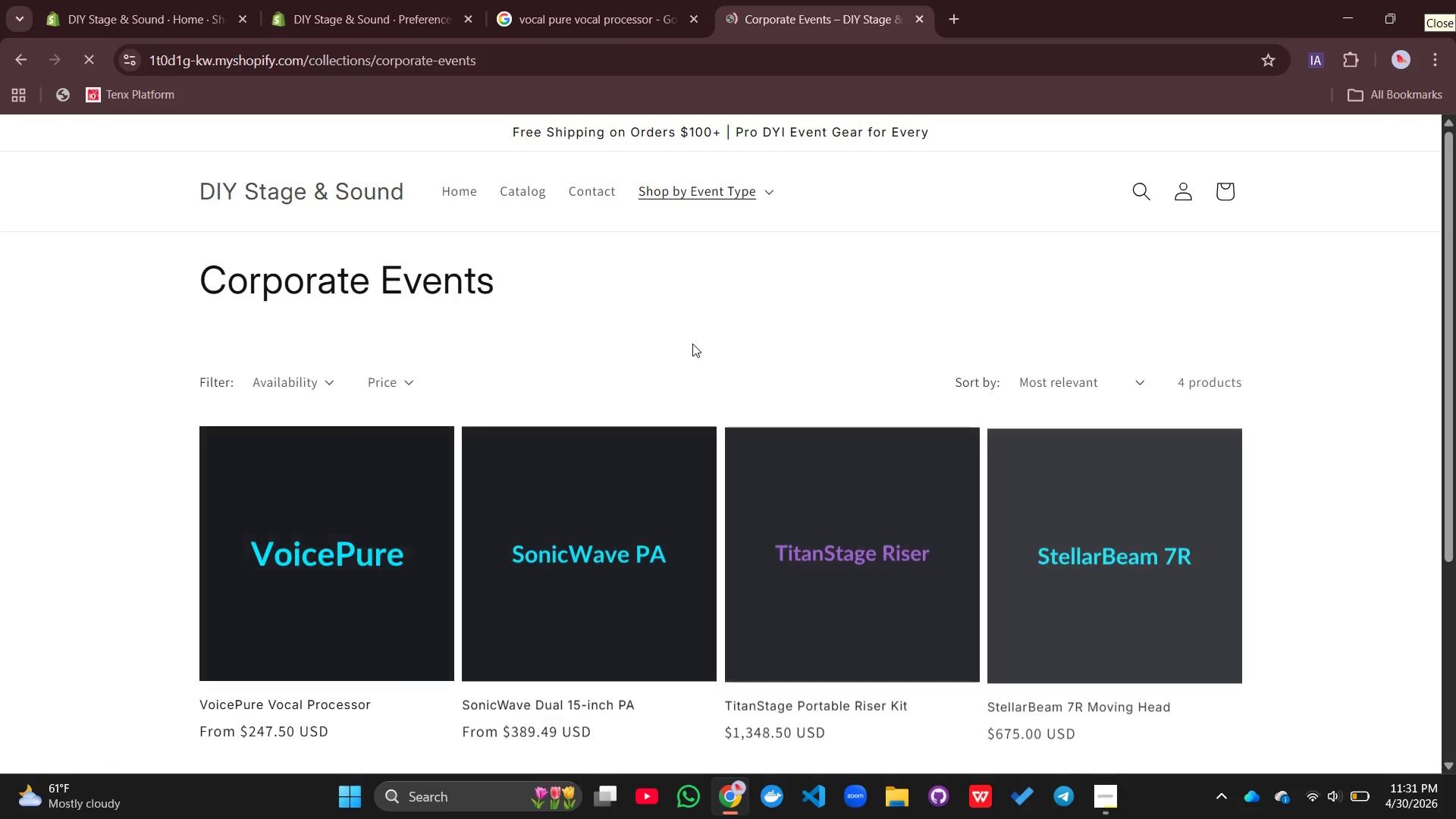 
scroll: coordinate [692, 344], scroll_direction: down, amount: 1.0
 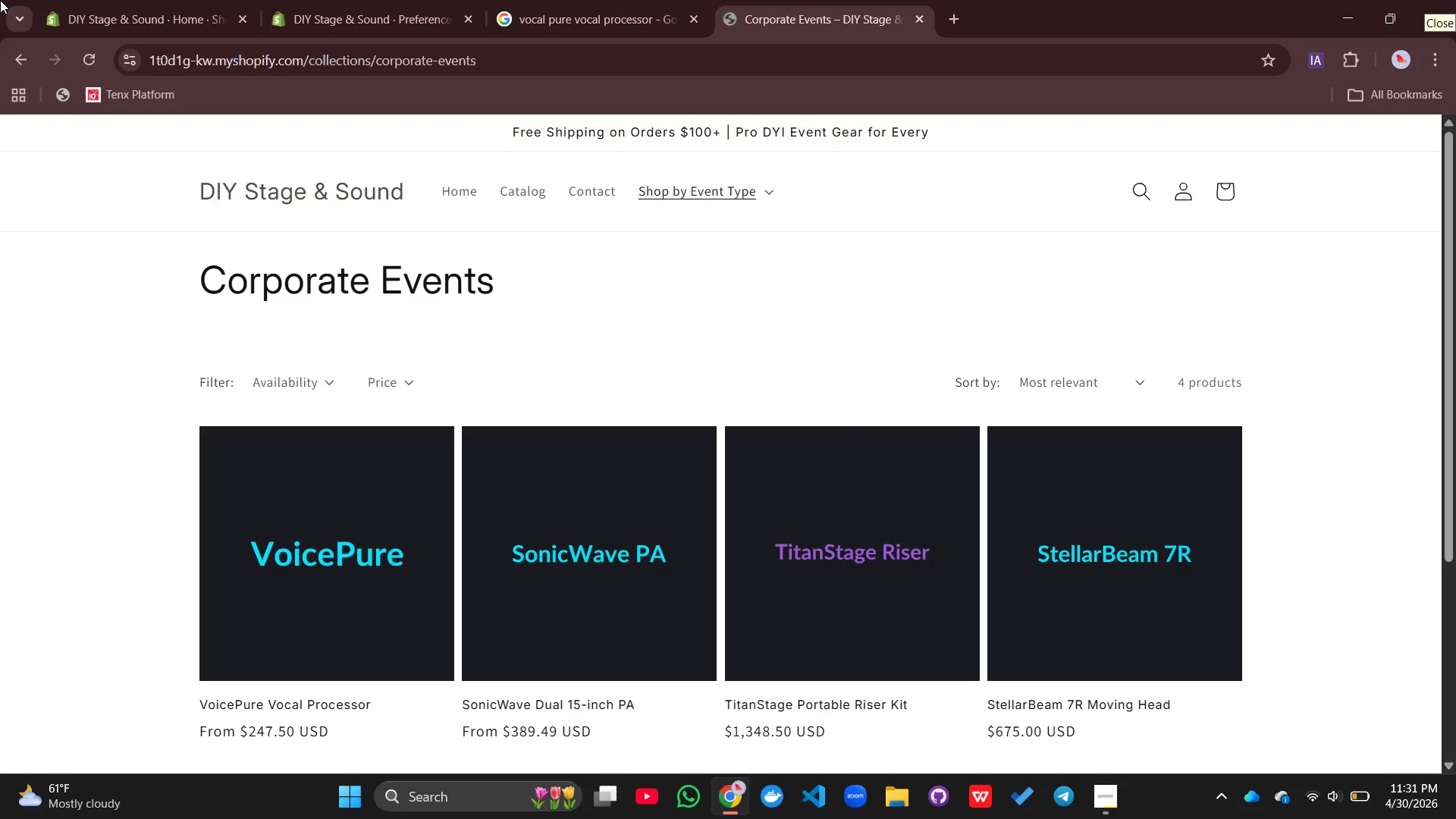 
wait(9.46)
 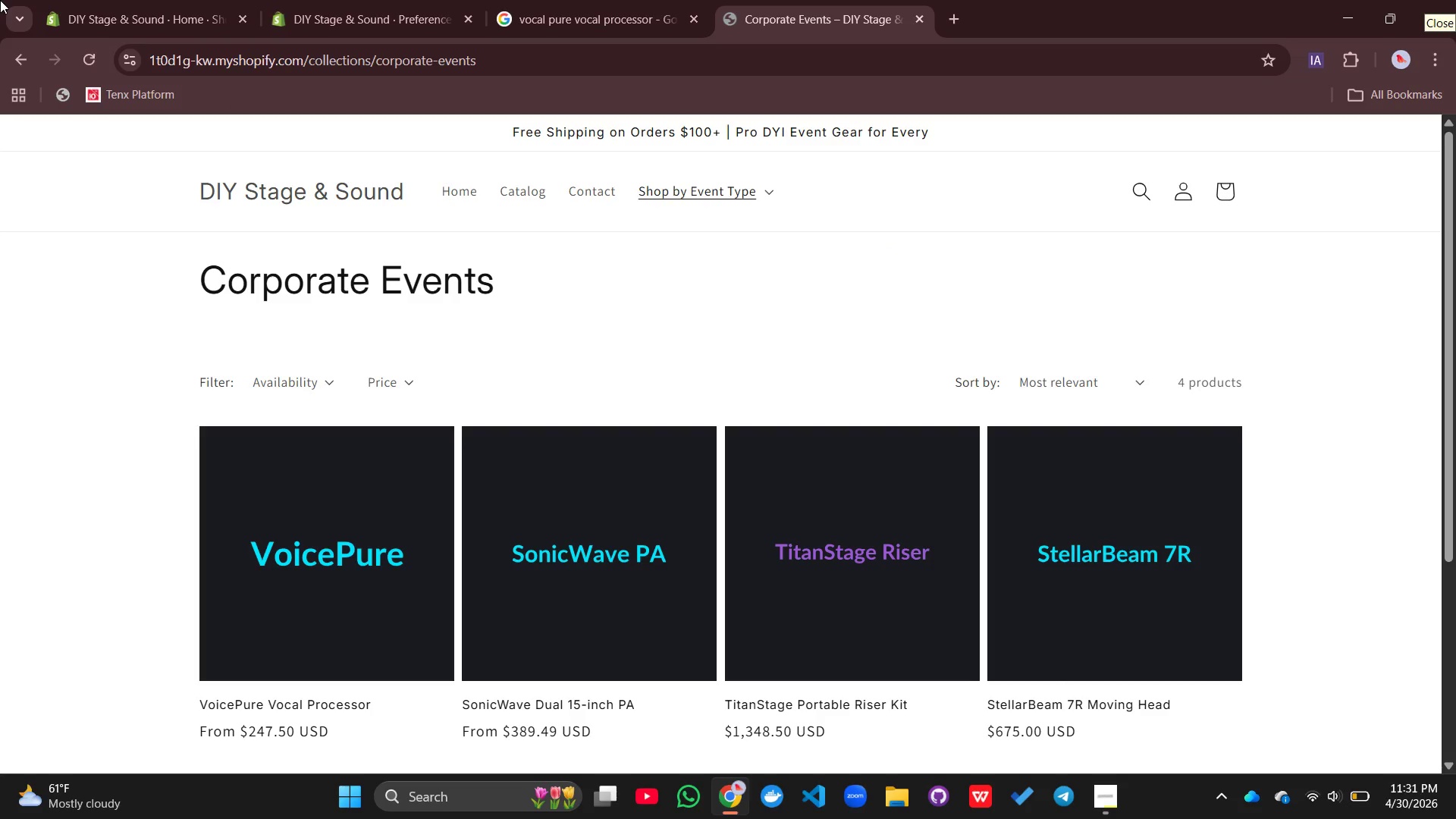 
left_click([14, 54])
 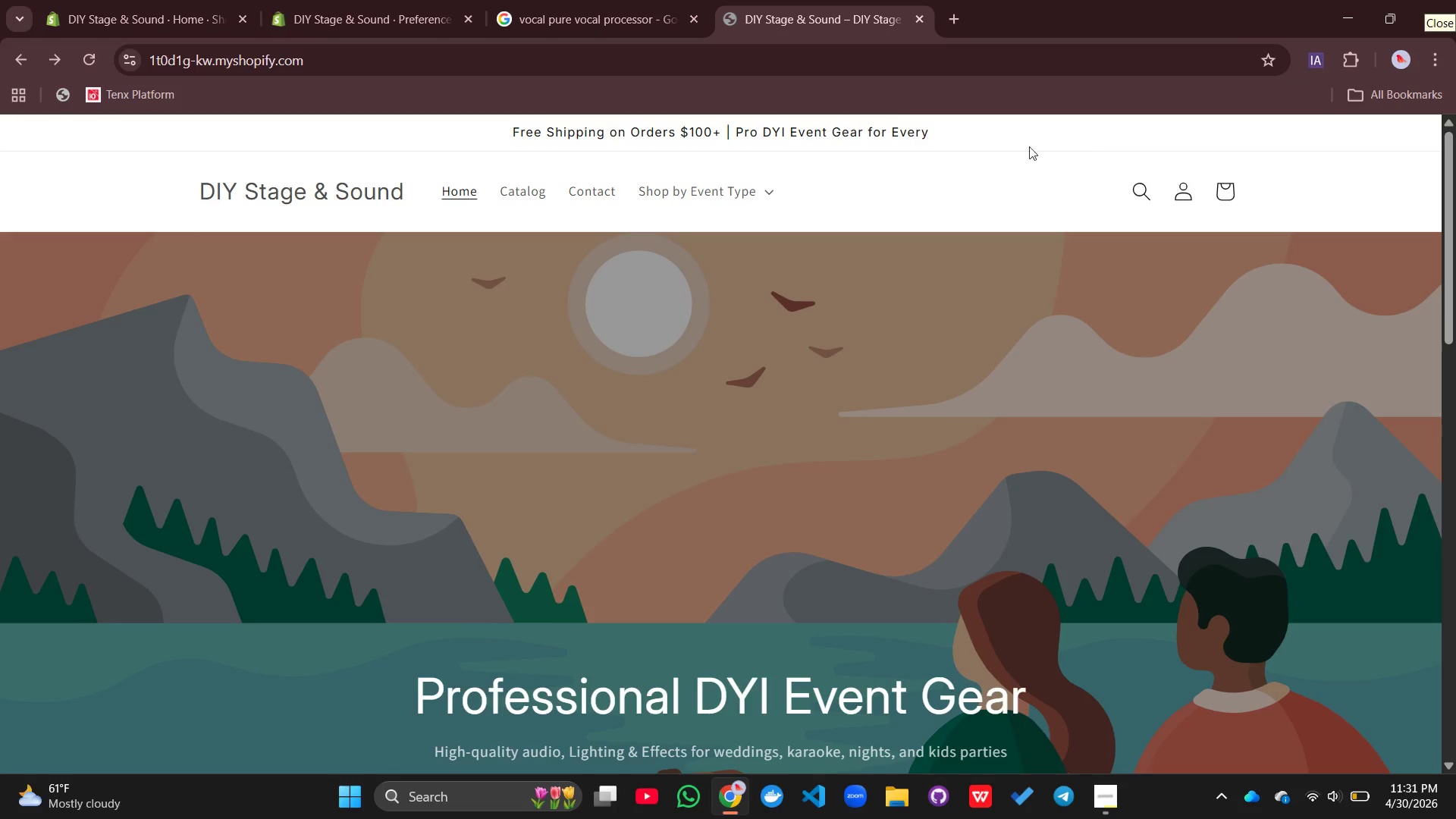 
left_click([321, 0])
 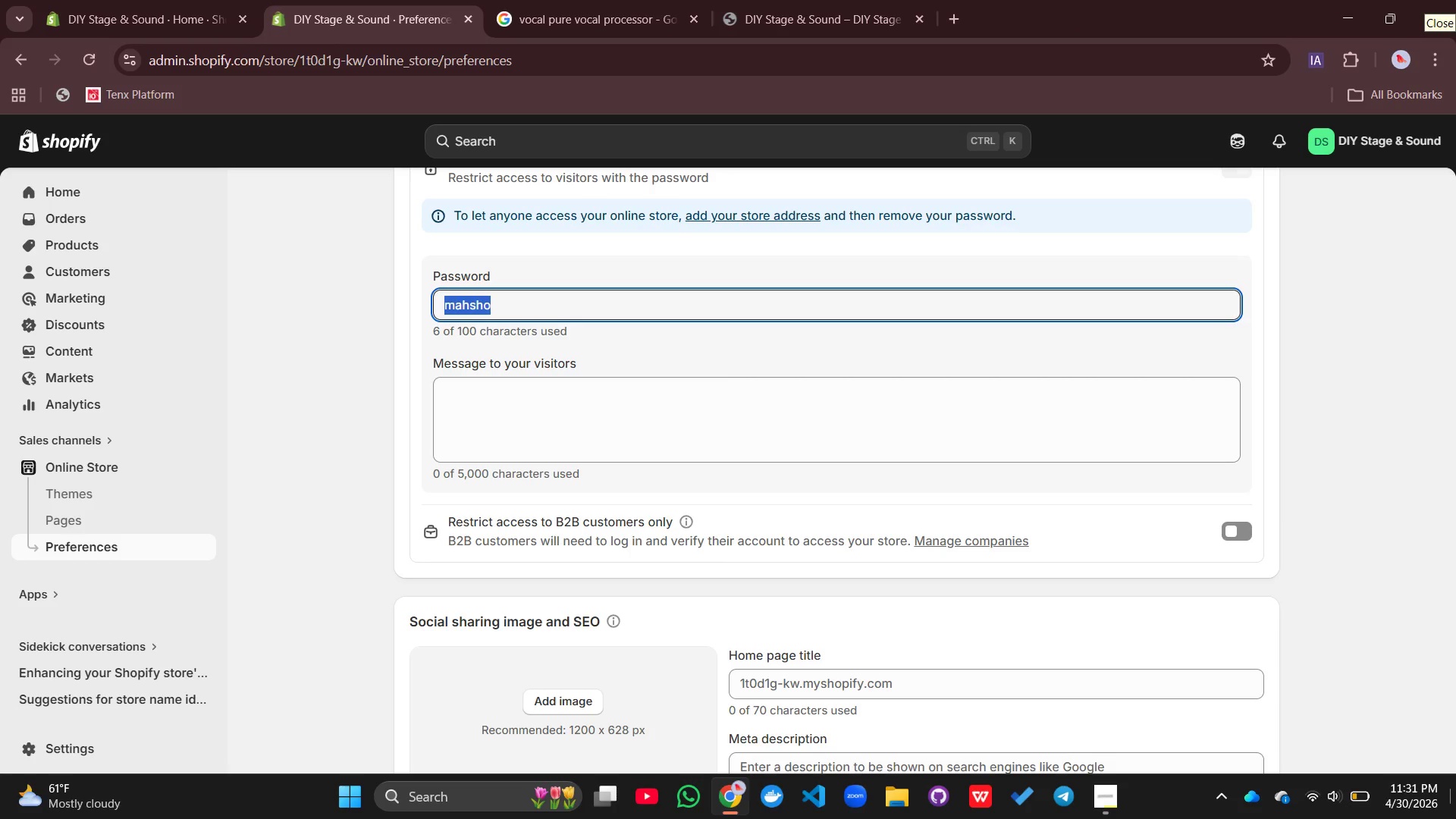 
scroll: coordinate [824, 777], scroll_direction: up, amount: 4.0
 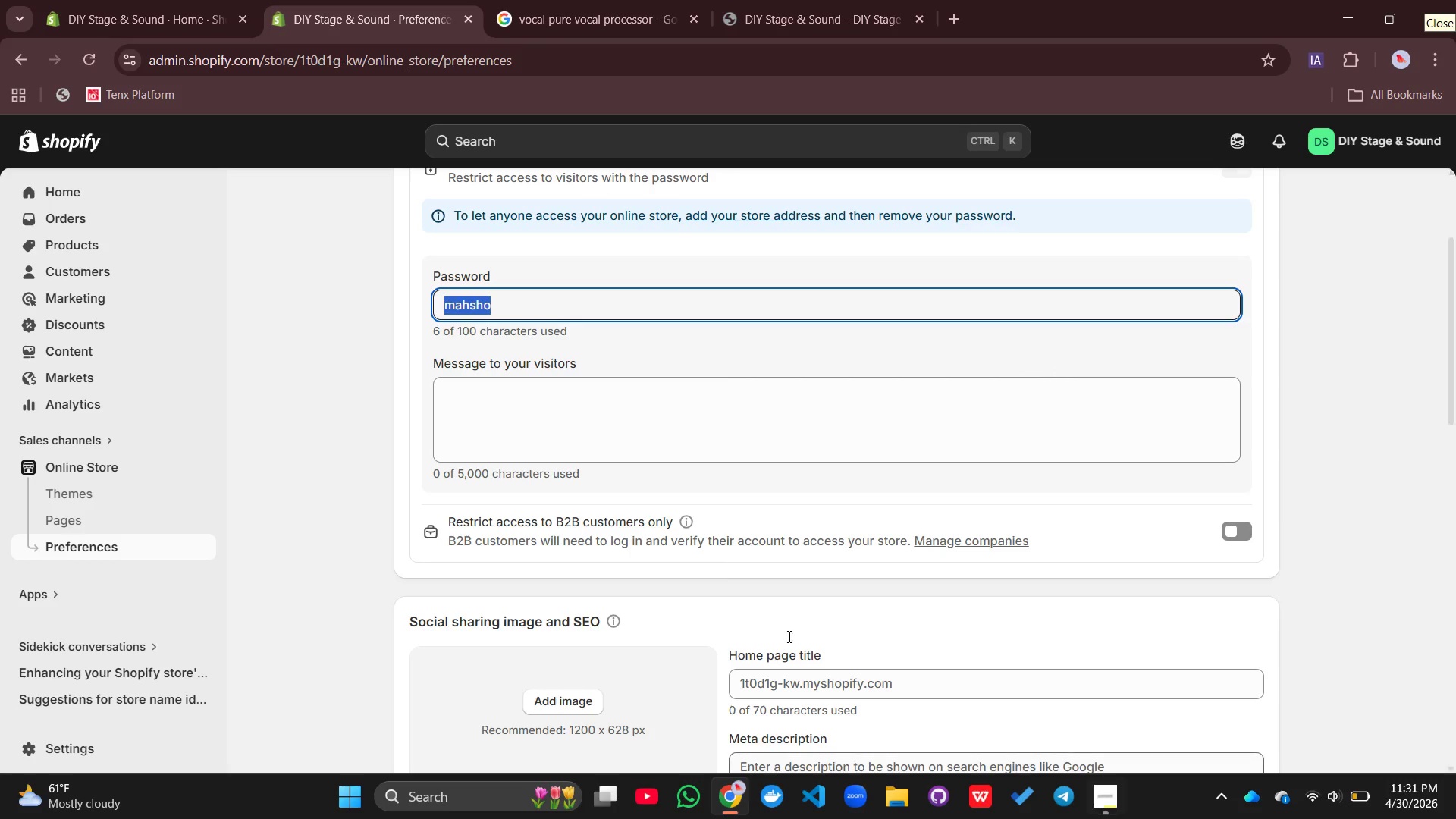 
wait(8.19)
 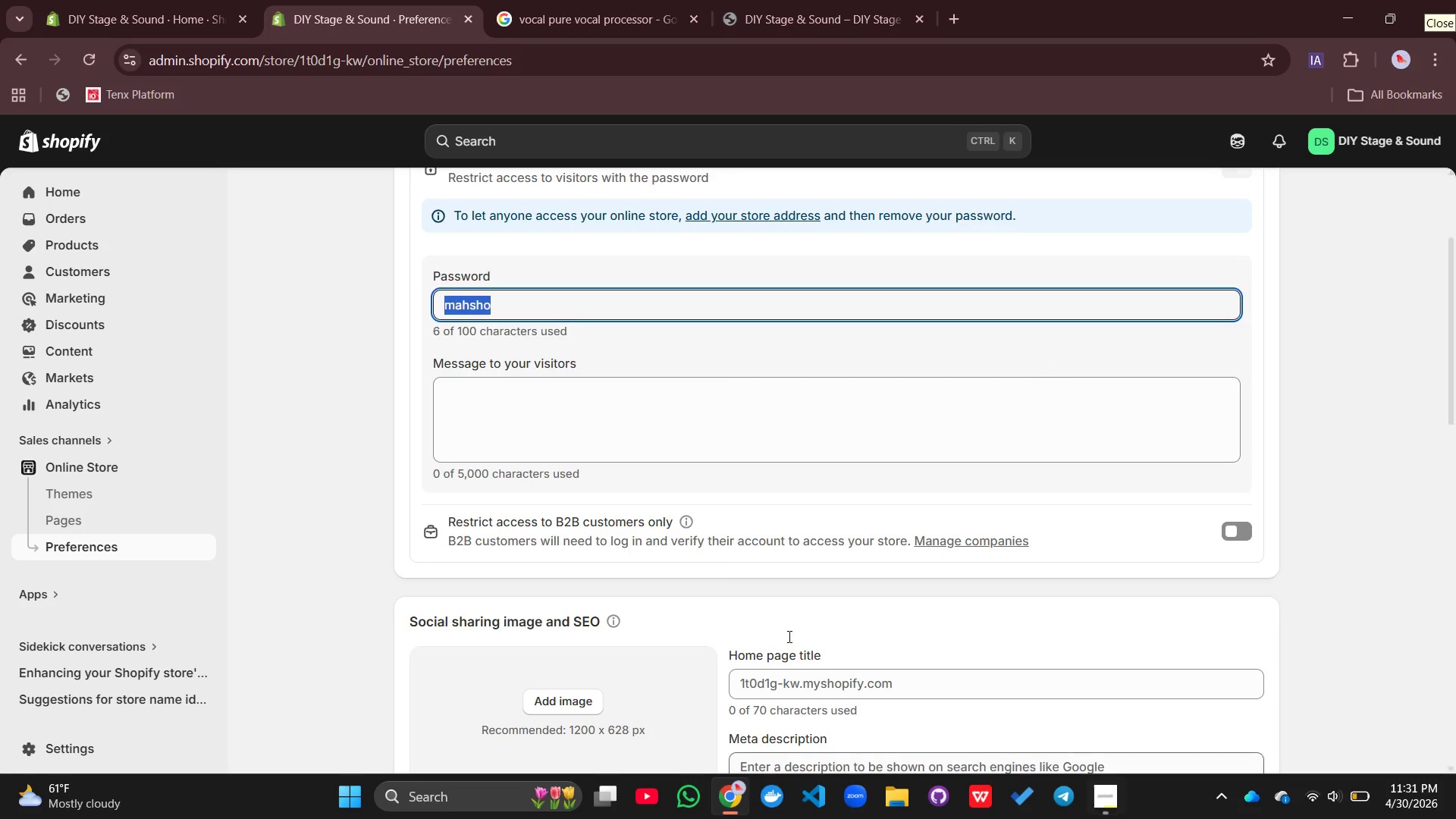 
left_click([105, 237])
 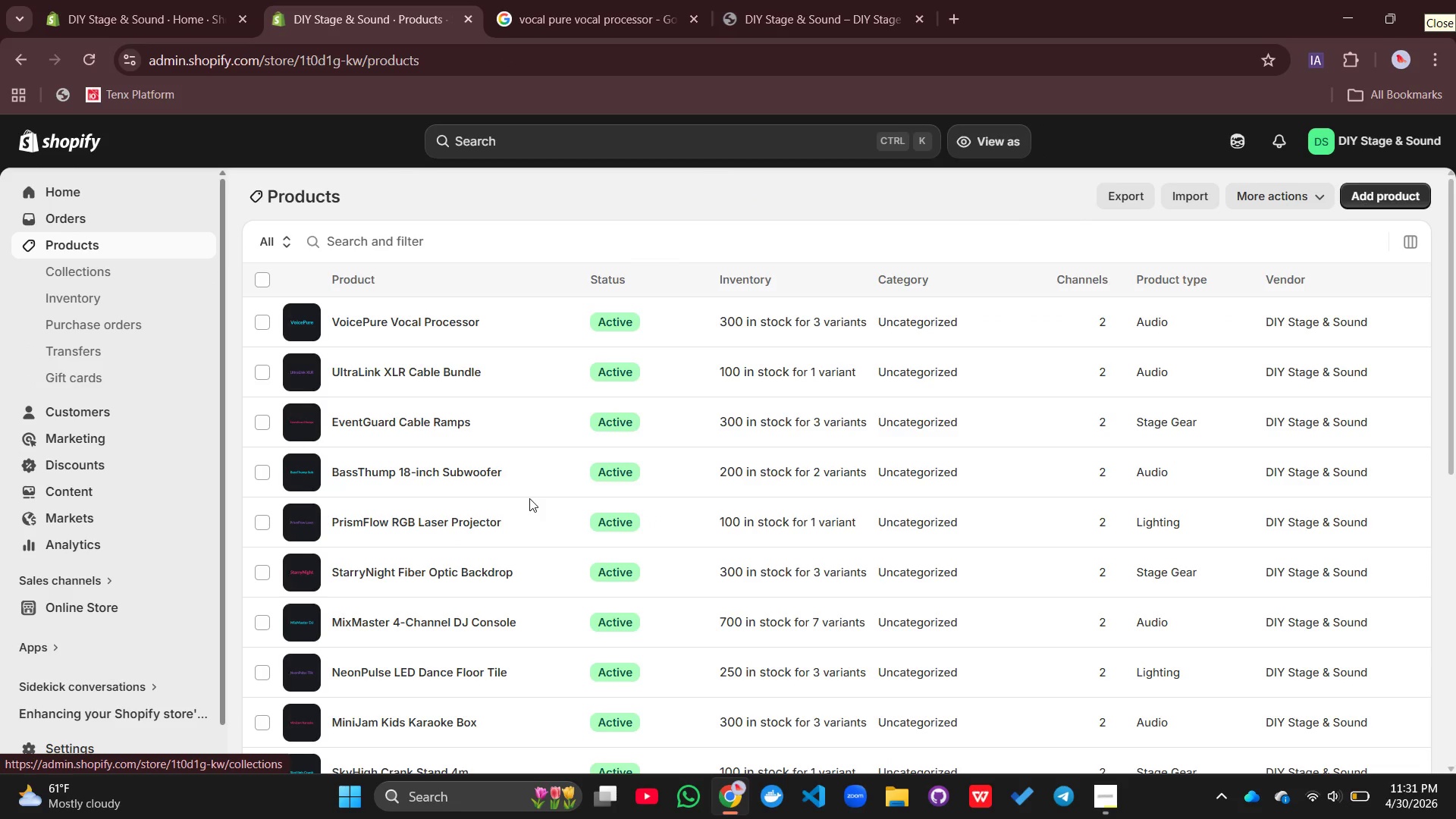 
left_click([472, 371])
 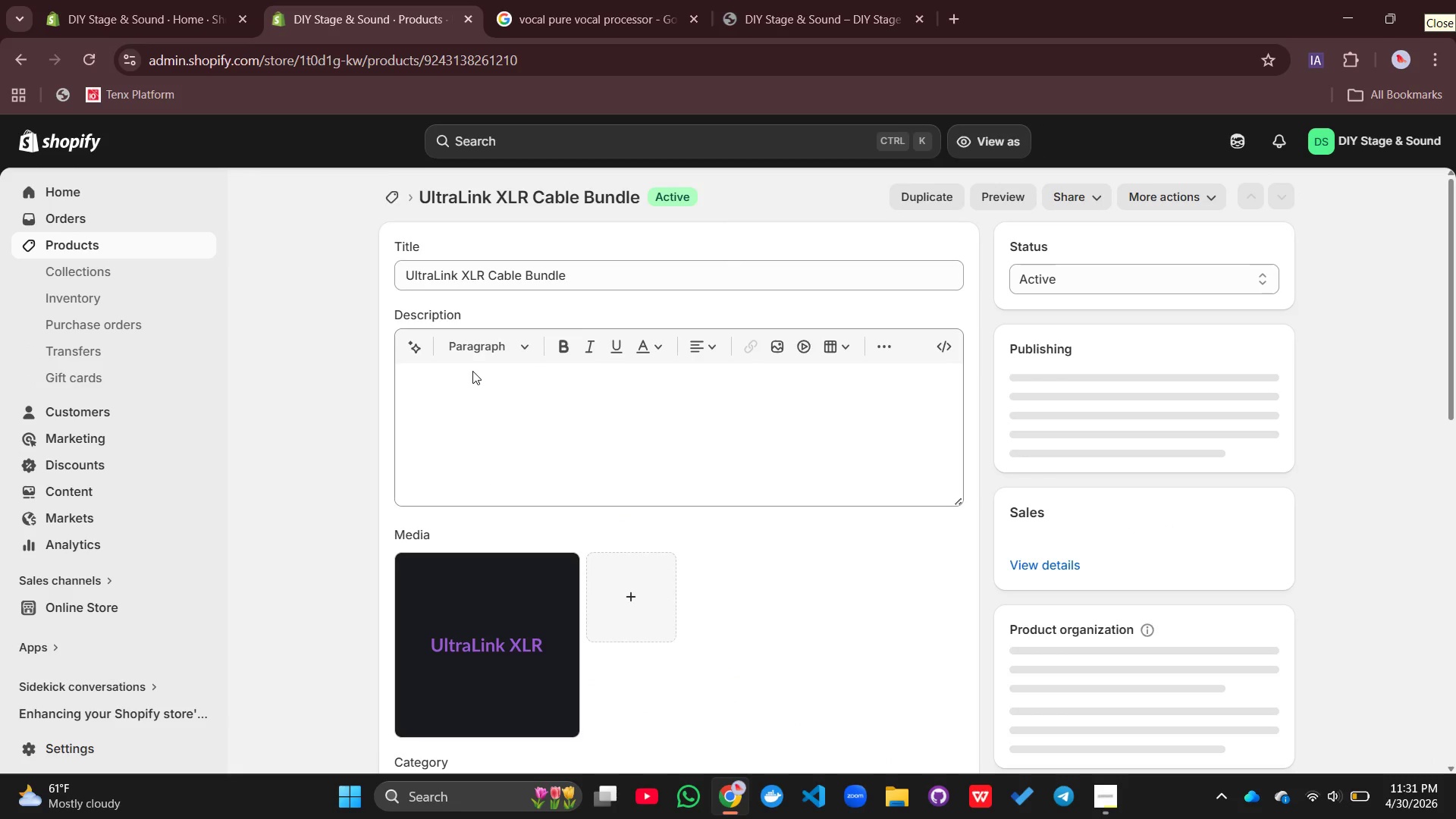 
scroll: coordinate [732, 512], scroll_direction: down, amount: 27.0
 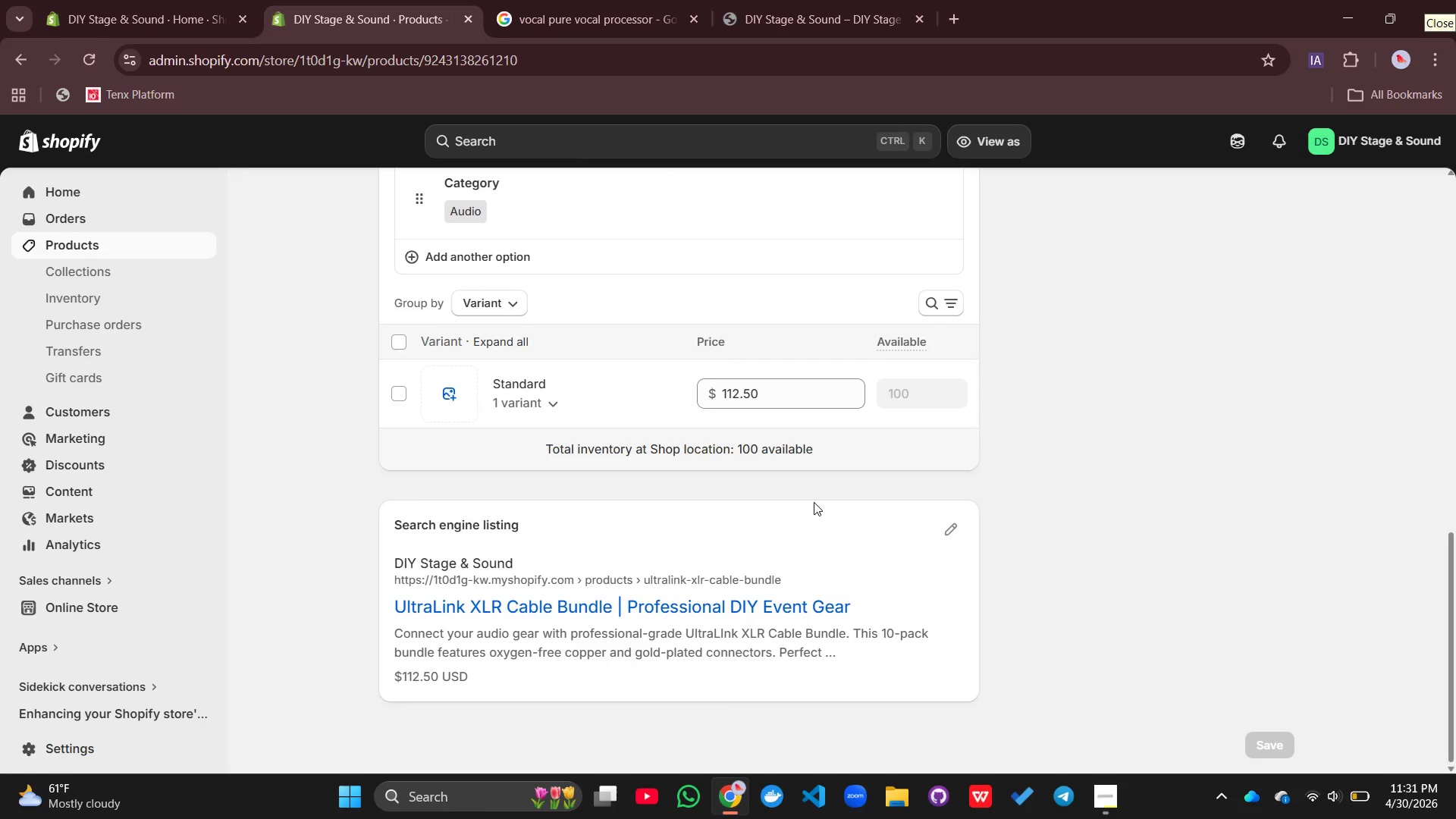 
wait(5.73)
 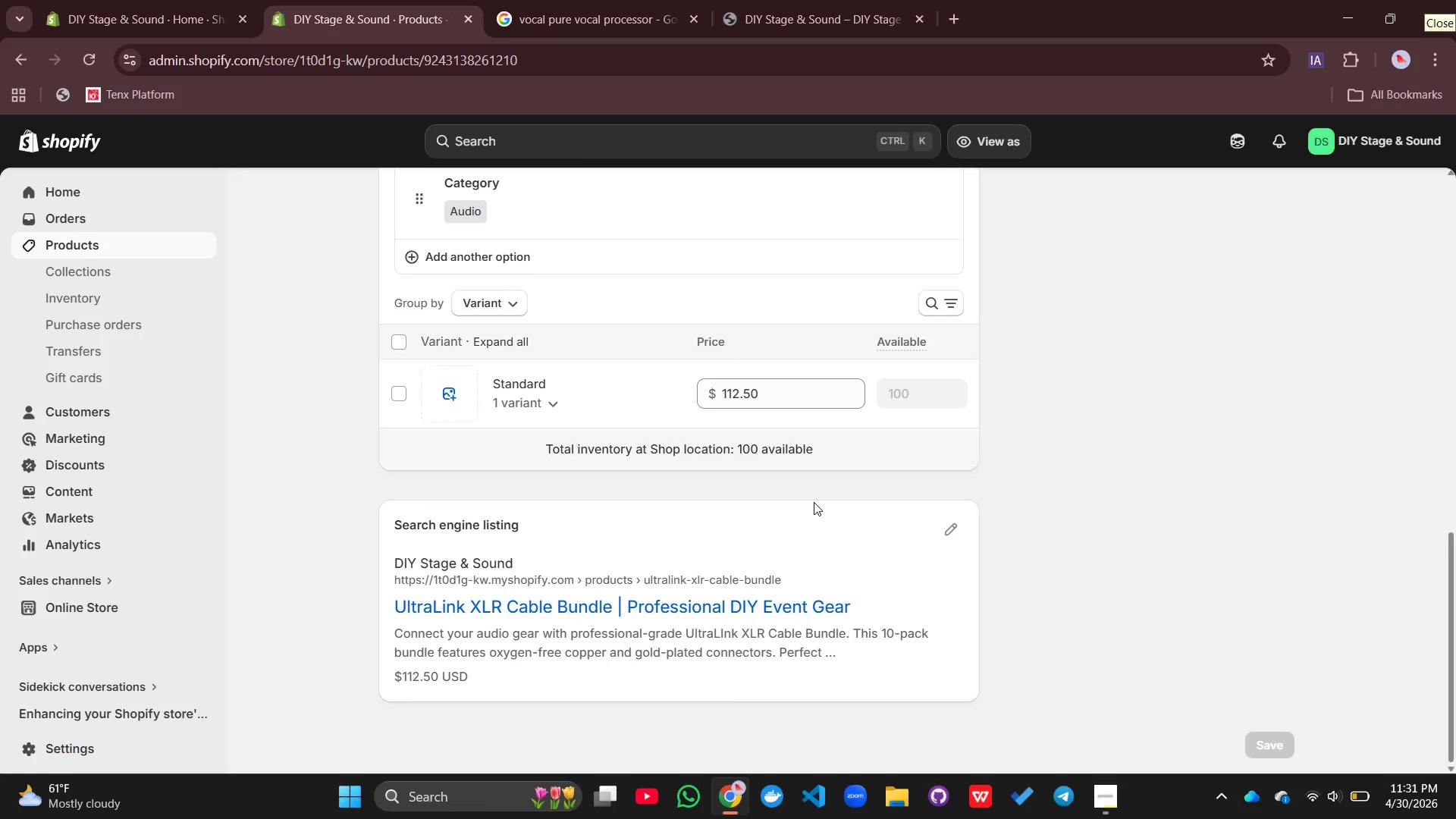 
scroll: coordinate [814, 502], scroll_direction: up, amount: 1.0
 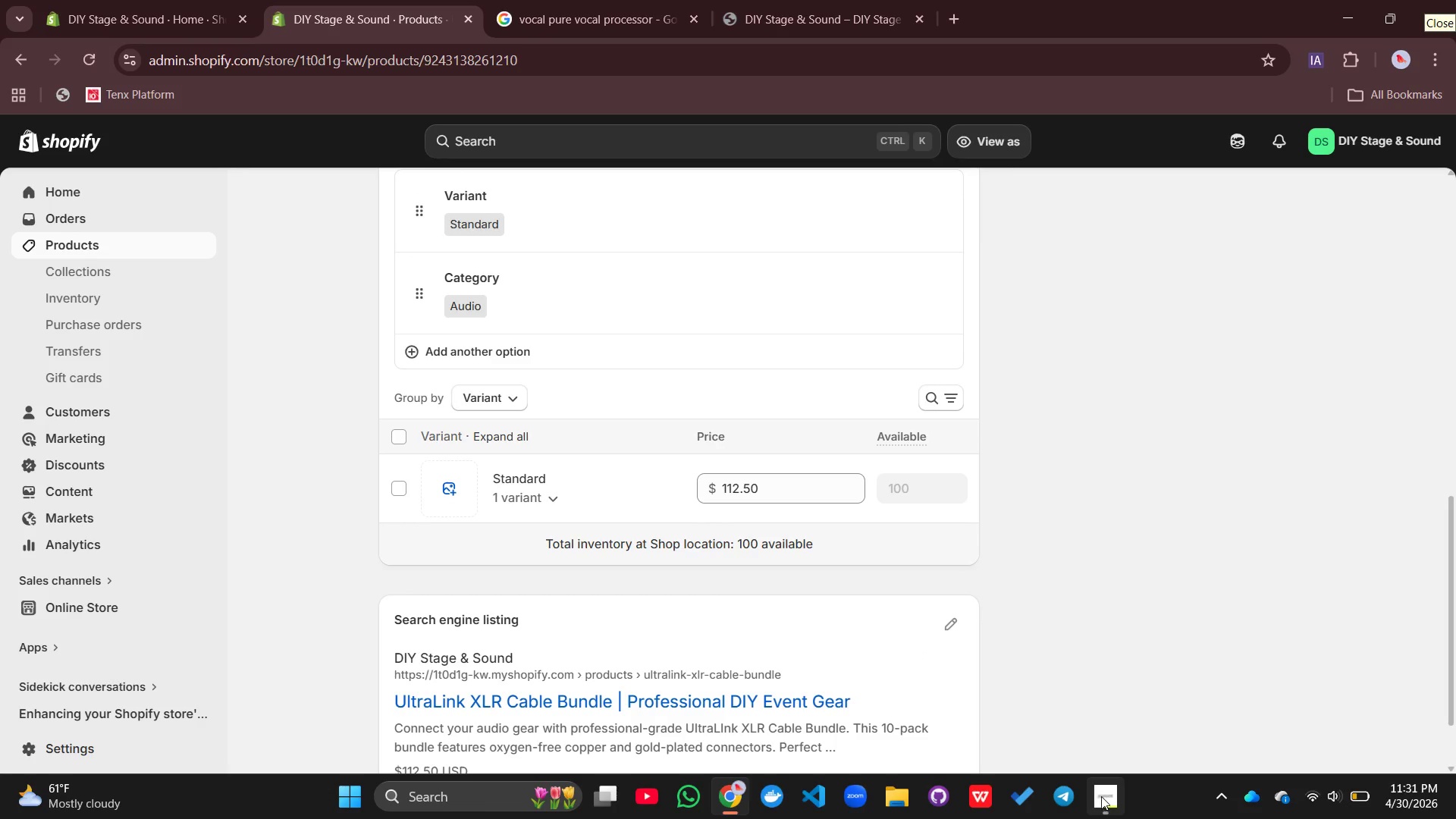 
left_click([1100, 797])